 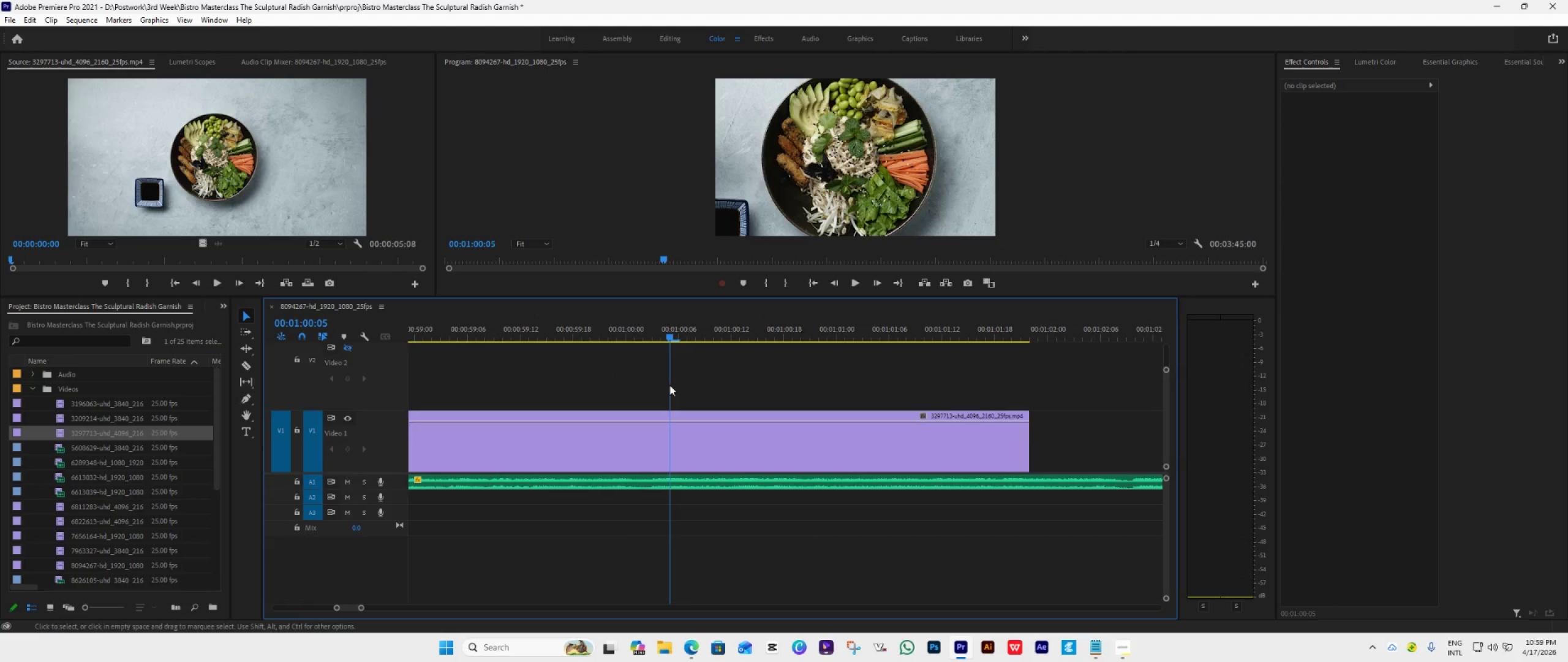 
hold_key(key=AltLeft, duration=1.01)
scroll: coordinate [671, 384], scroll_direction: up, amount: 21.0
 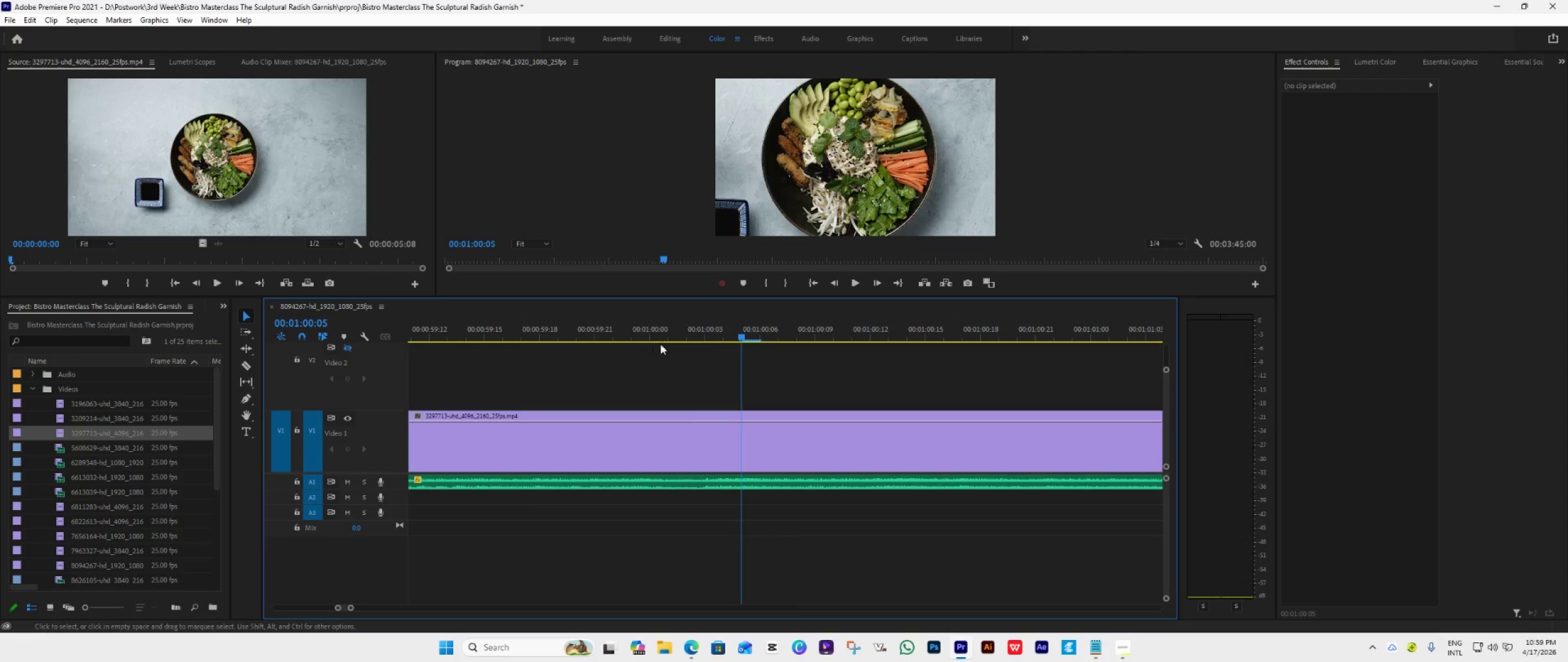 
hold_key(key=AltLeft, duration=0.56)
scroll: coordinate [671, 351], scroll_direction: up, amount: 10.0
 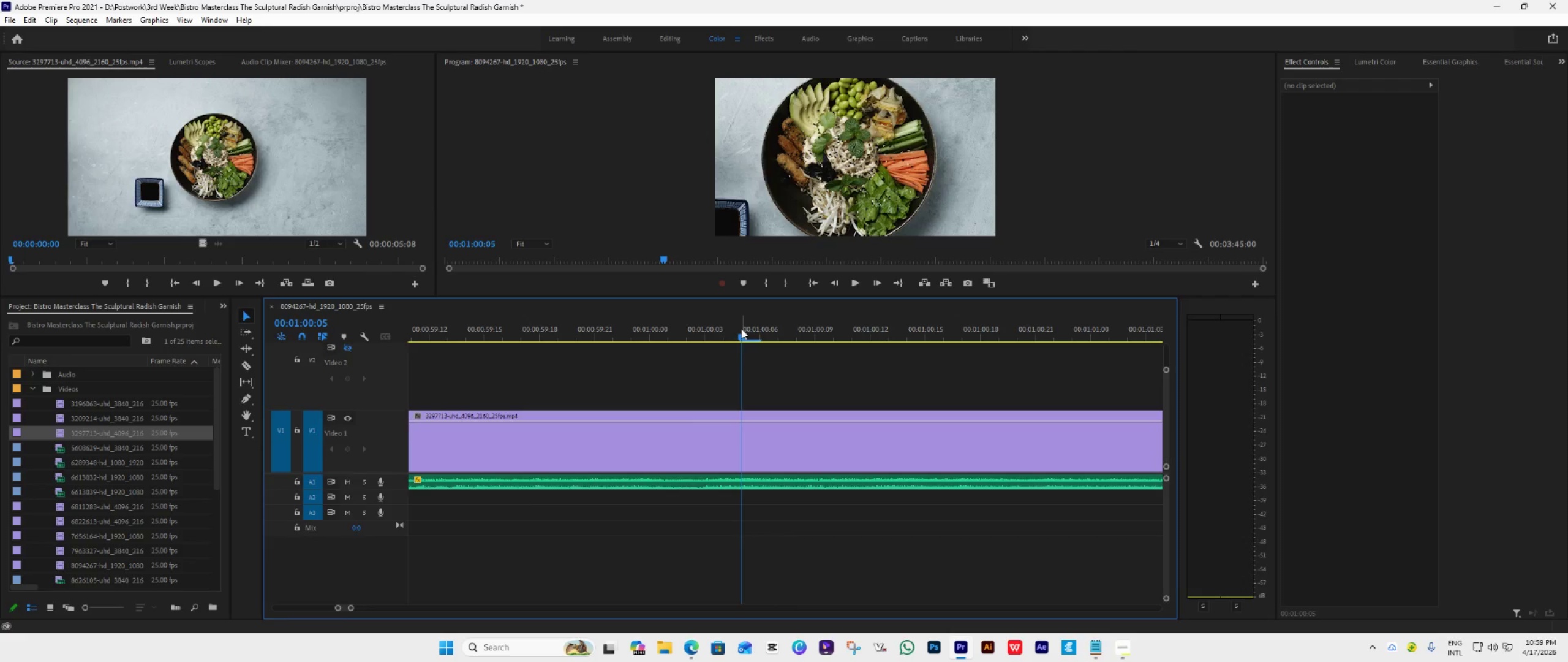 
left_click_drag(start_coordinate=[742, 333], to_coordinate=[655, 368])
 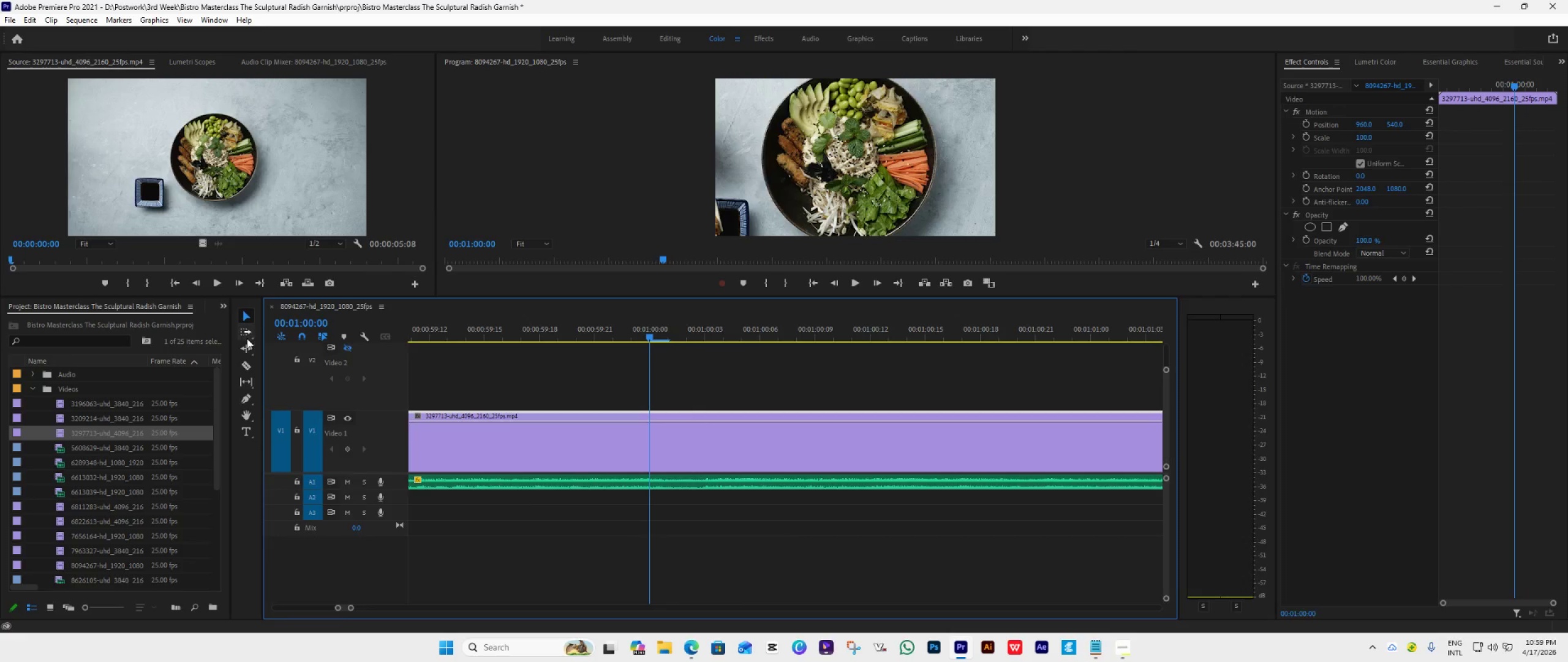 
left_click_drag(start_coordinate=[249, 367], to_coordinate=[246, 367])
 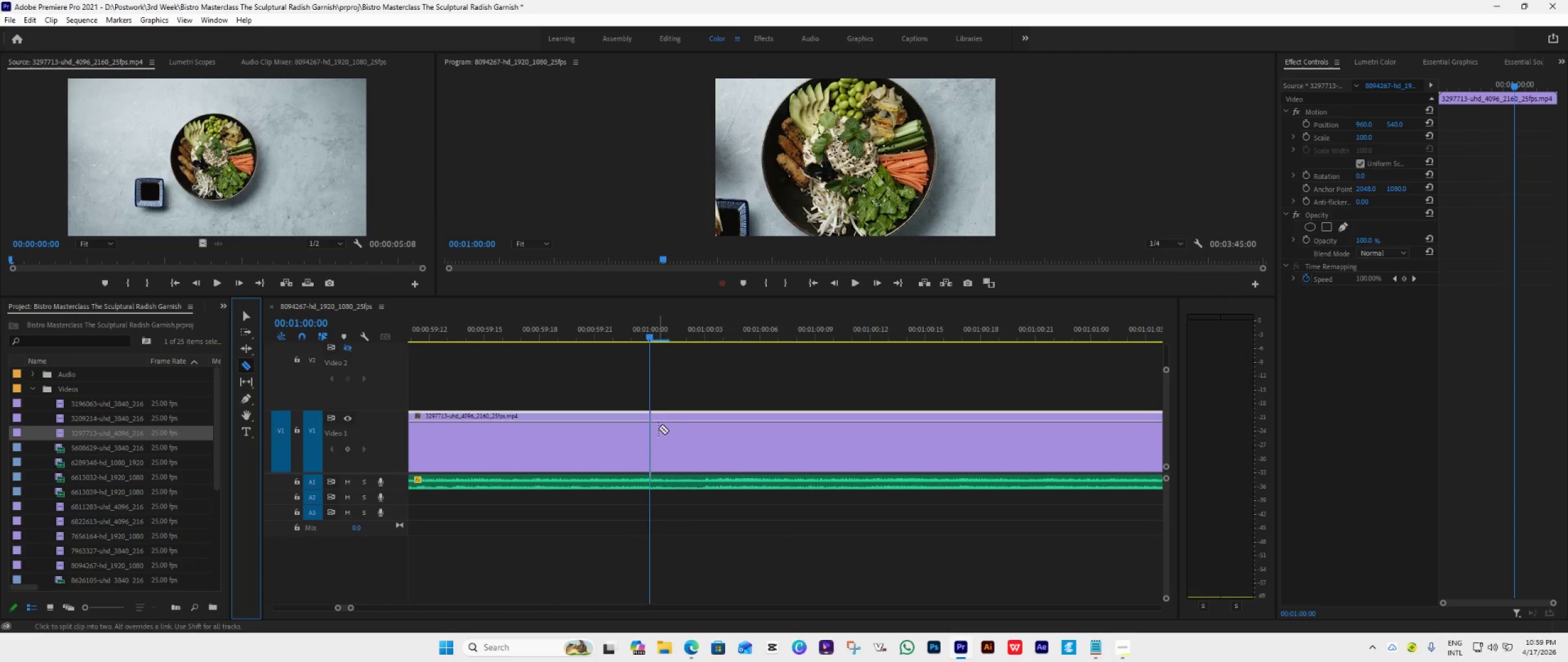 
left_click([653, 427])
 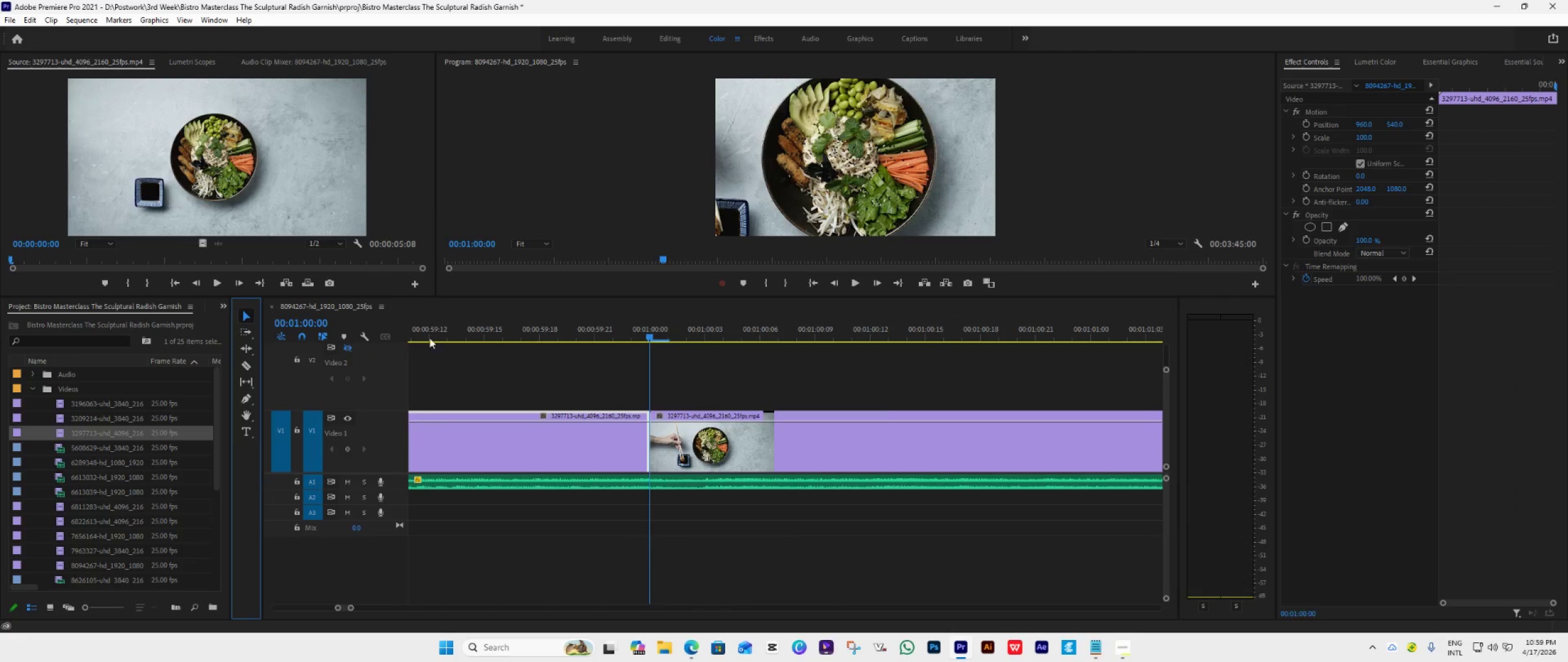 
left_click([1002, 446])
 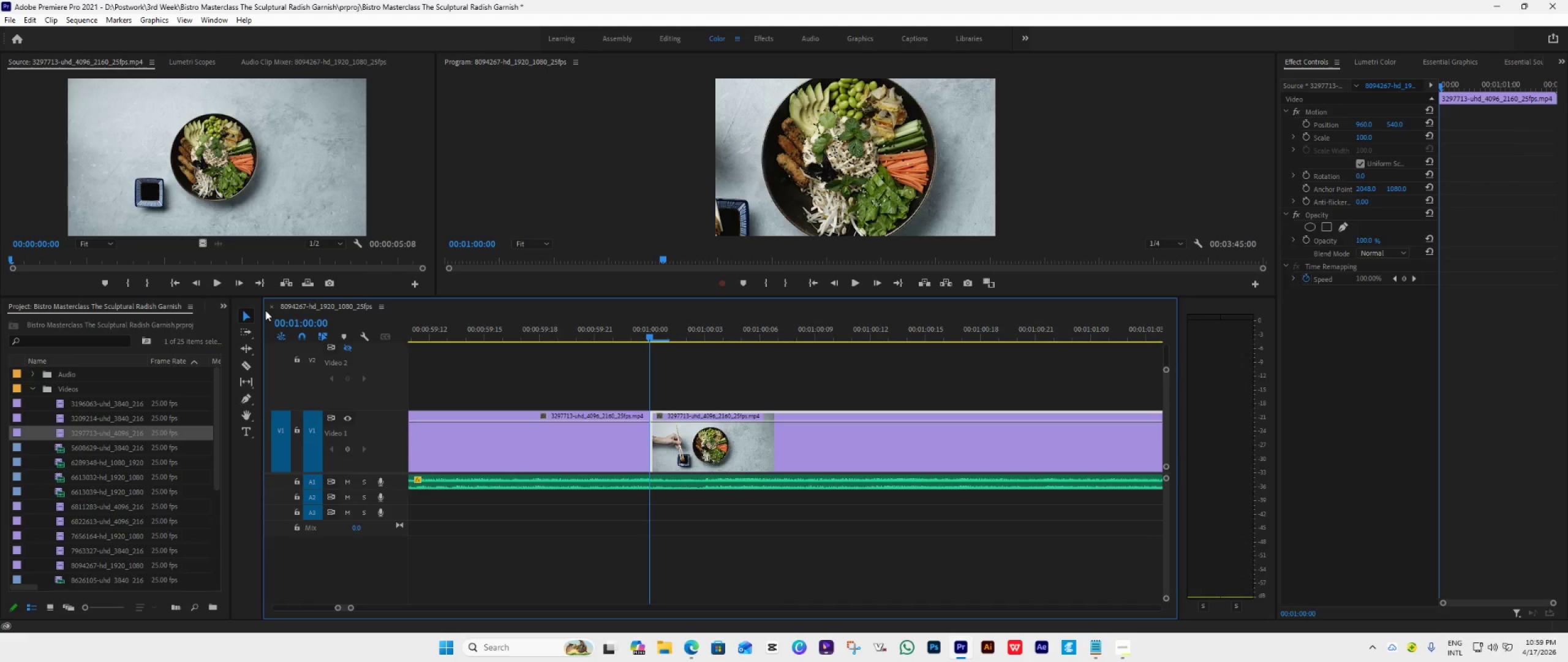 
key(Delete)
 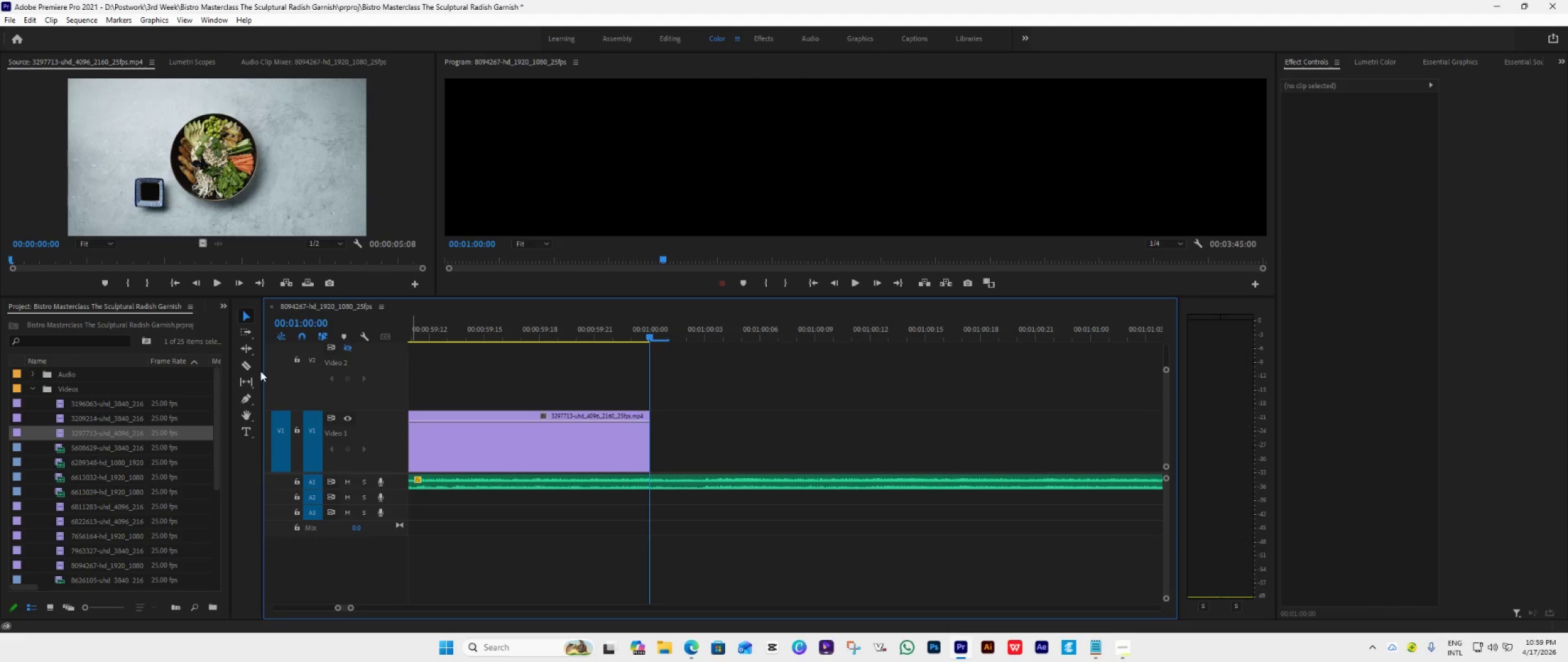 
left_click([250, 363])
 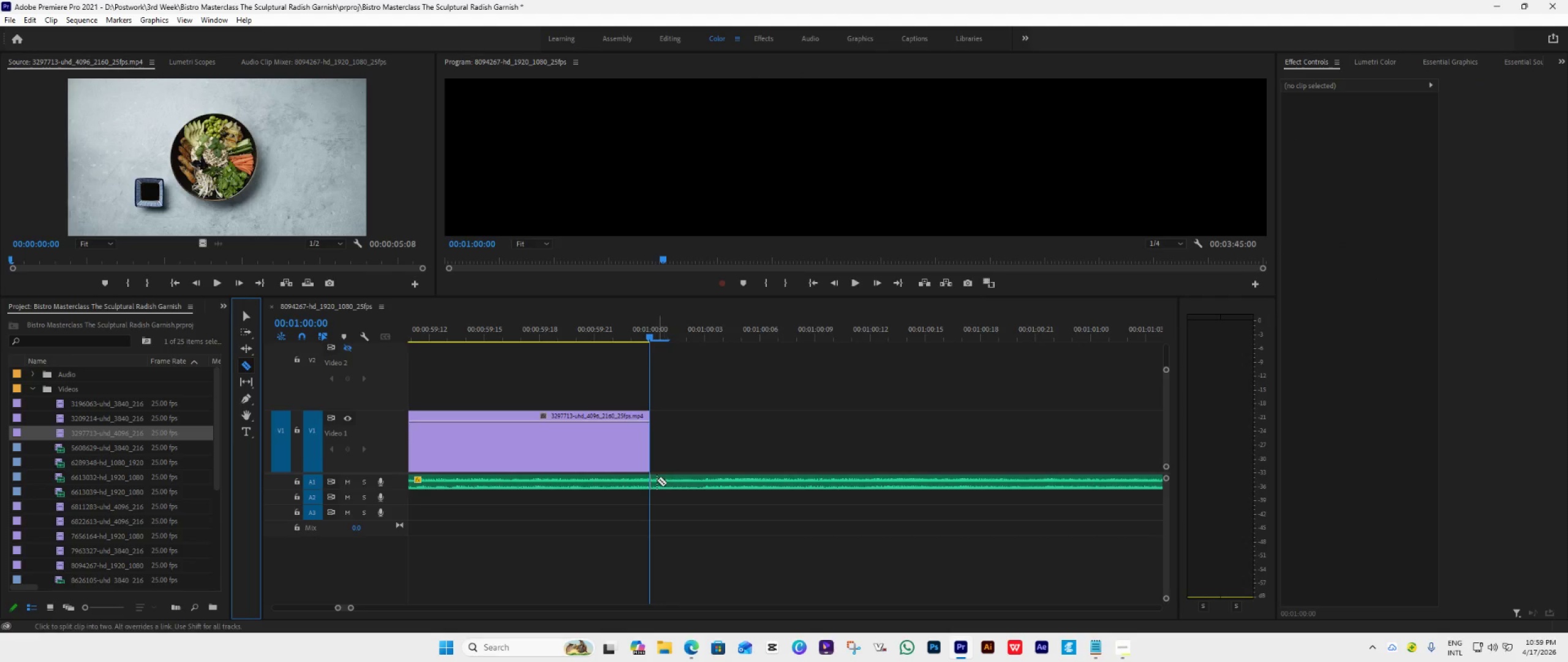 
left_click([654, 478])
 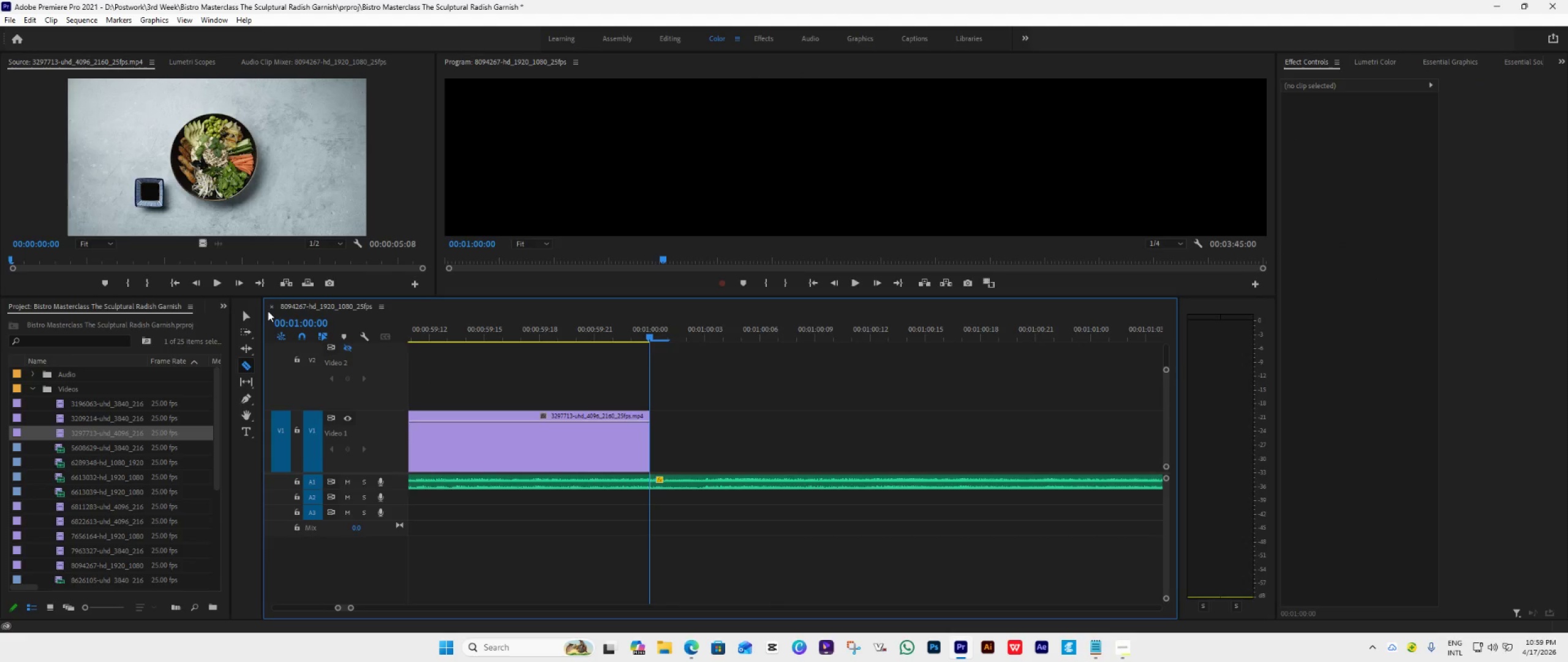 
left_click([252, 313])
 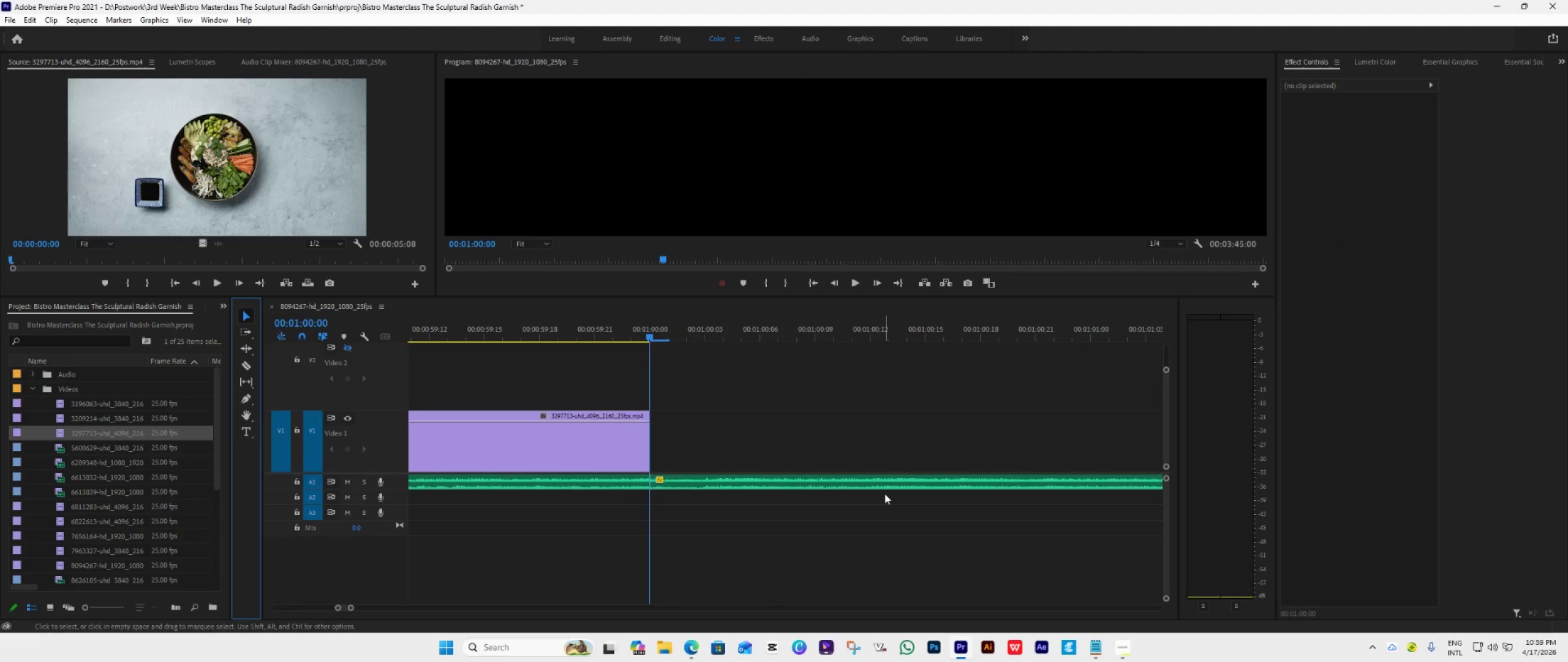 
left_click([905, 489])
 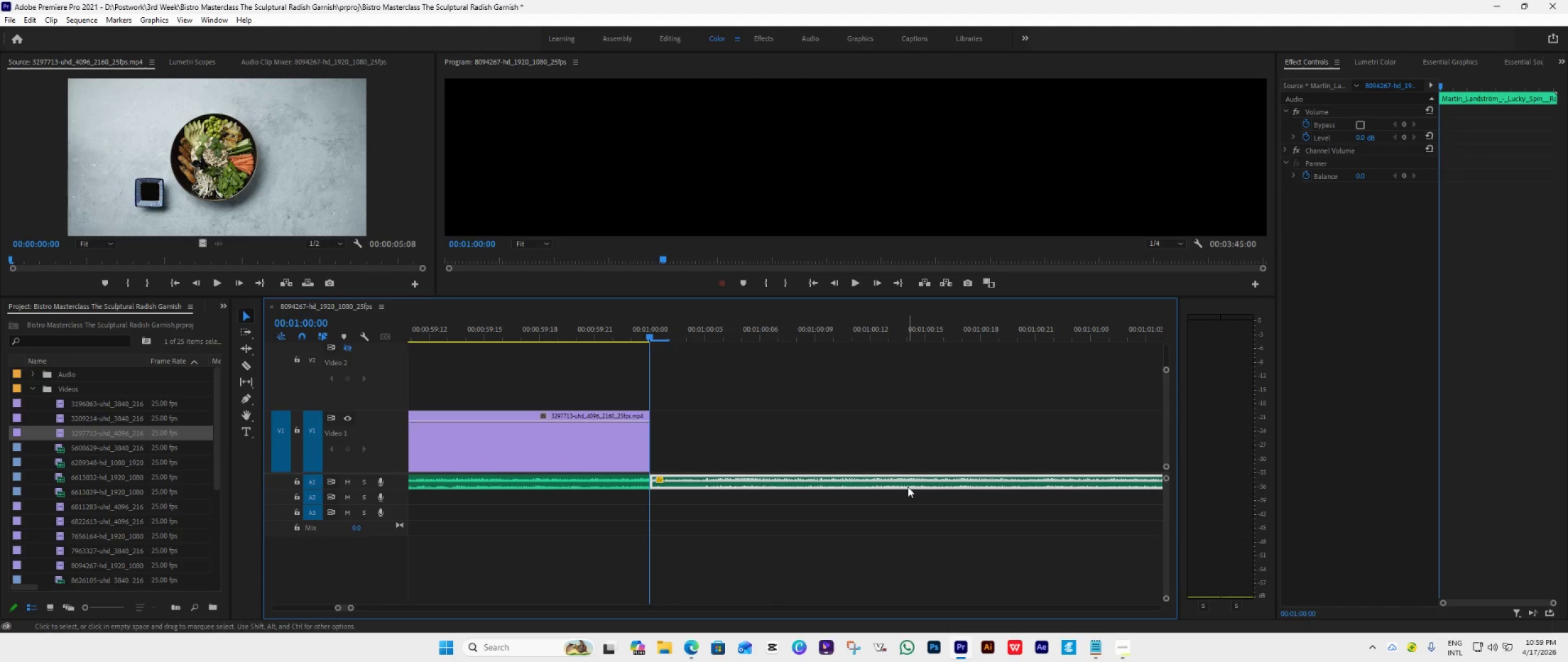 
key(Delete)
 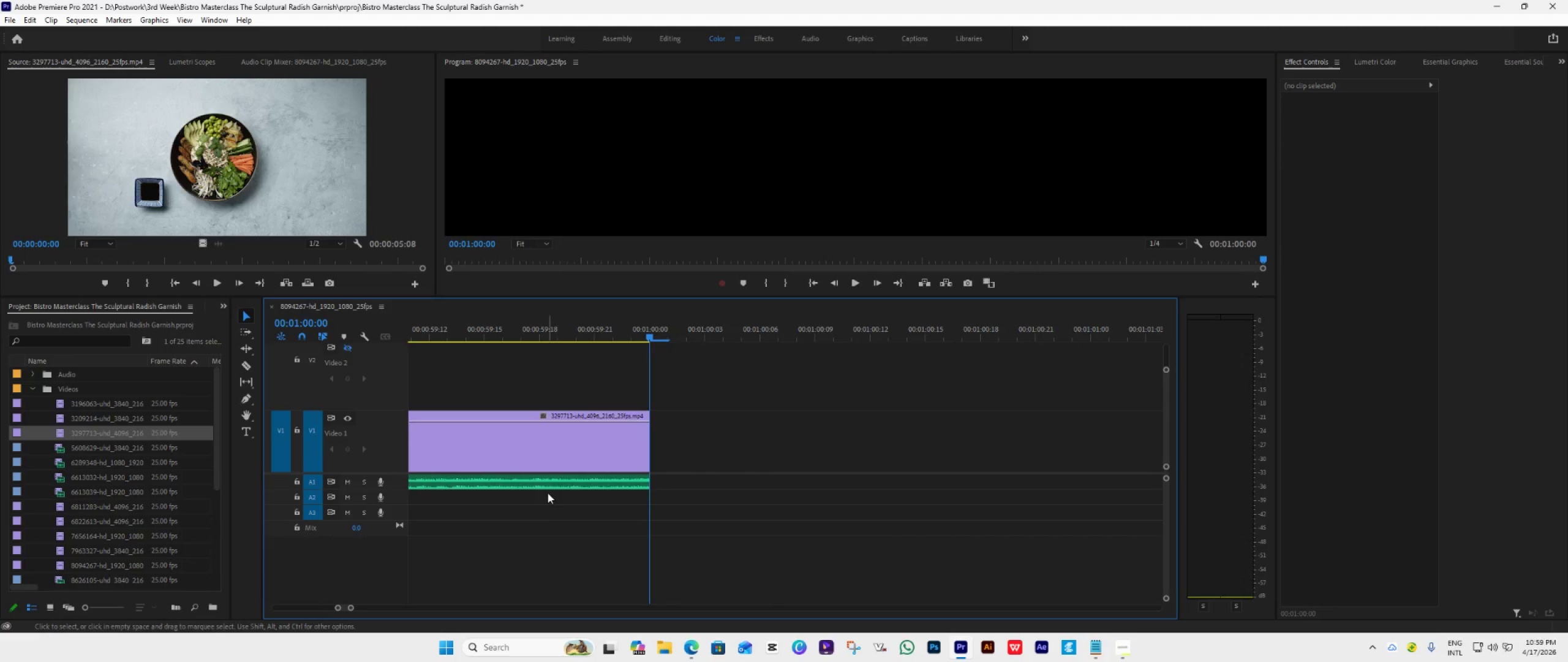 
double_click([553, 489])
 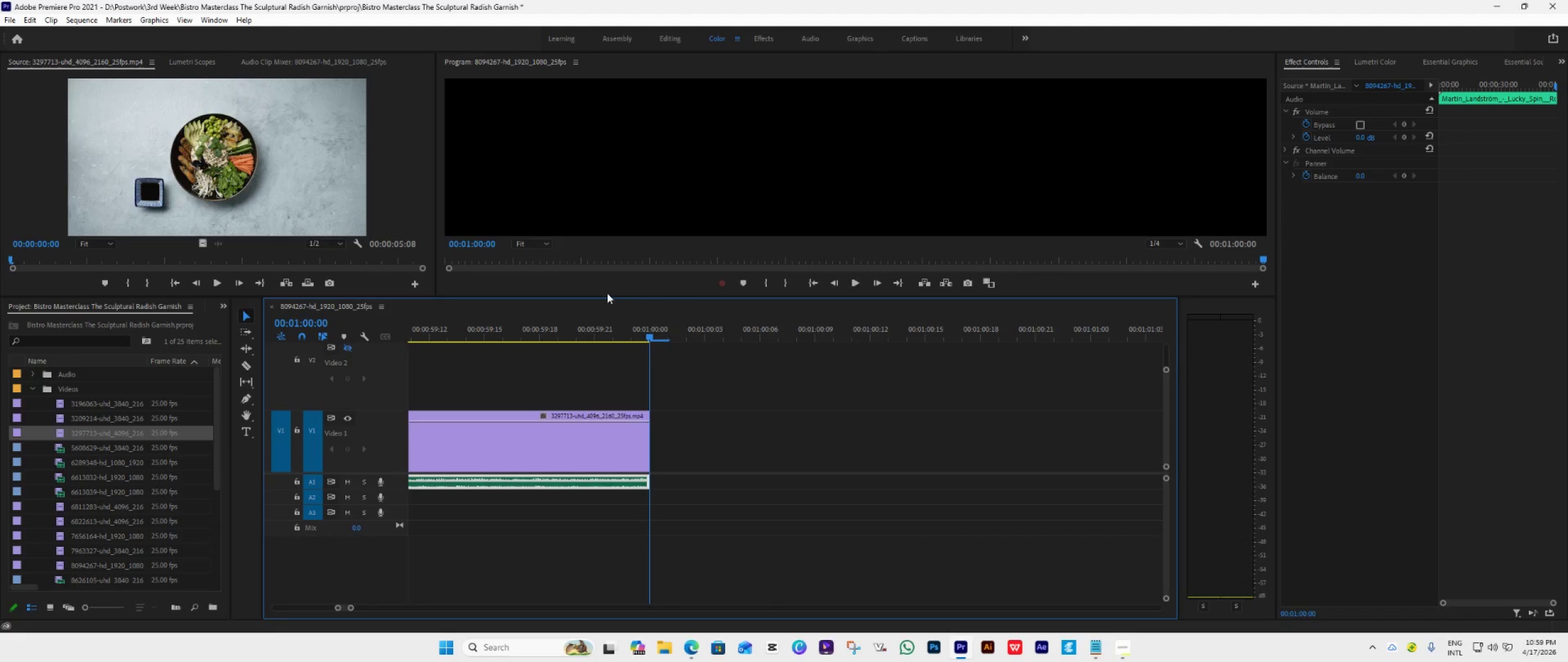 
hold_key(key=AltLeft, duration=0.92)
scroll: coordinate [668, 403], scroll_direction: down, amount: 15.0
 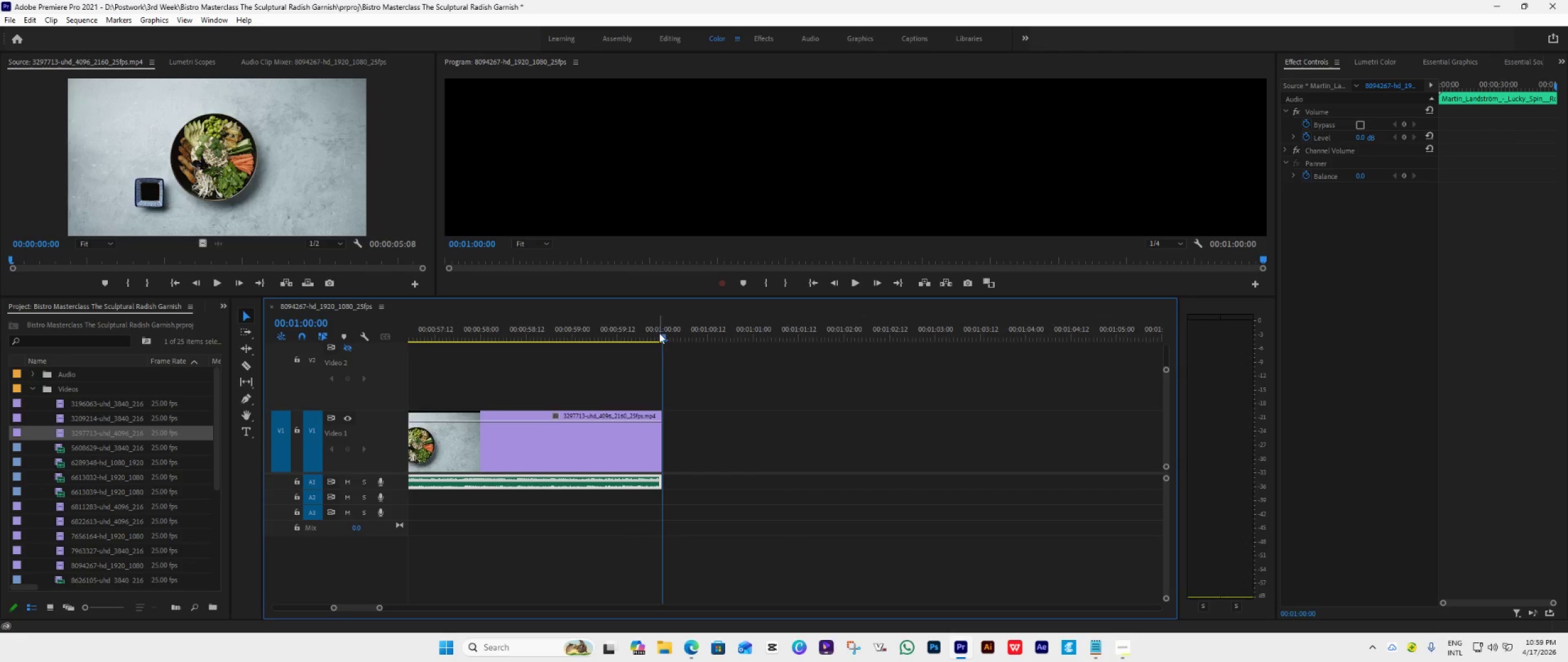 
left_click_drag(start_coordinate=[661, 335], to_coordinate=[578, 363])
 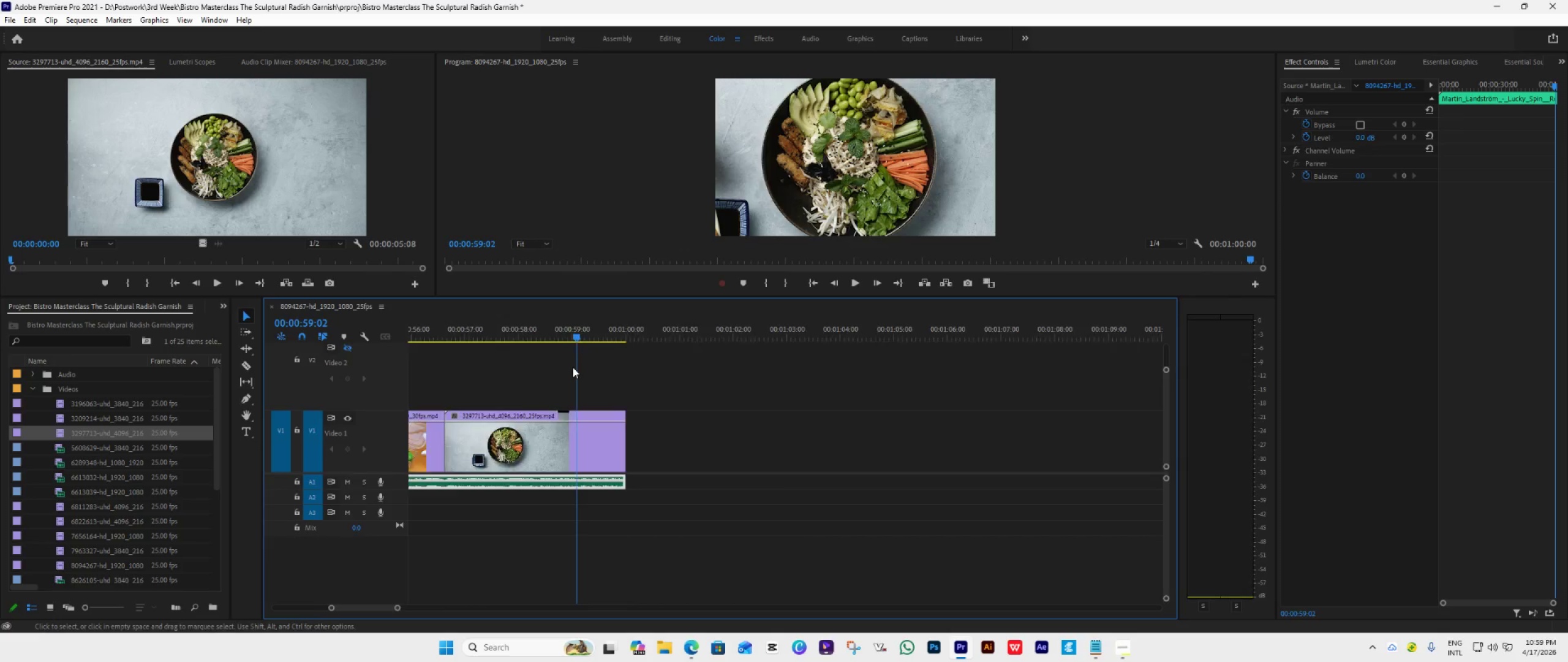 
hold_key(key=AltLeft, duration=0.83)
scroll: coordinate [573, 367], scroll_direction: down, amount: 9.0
 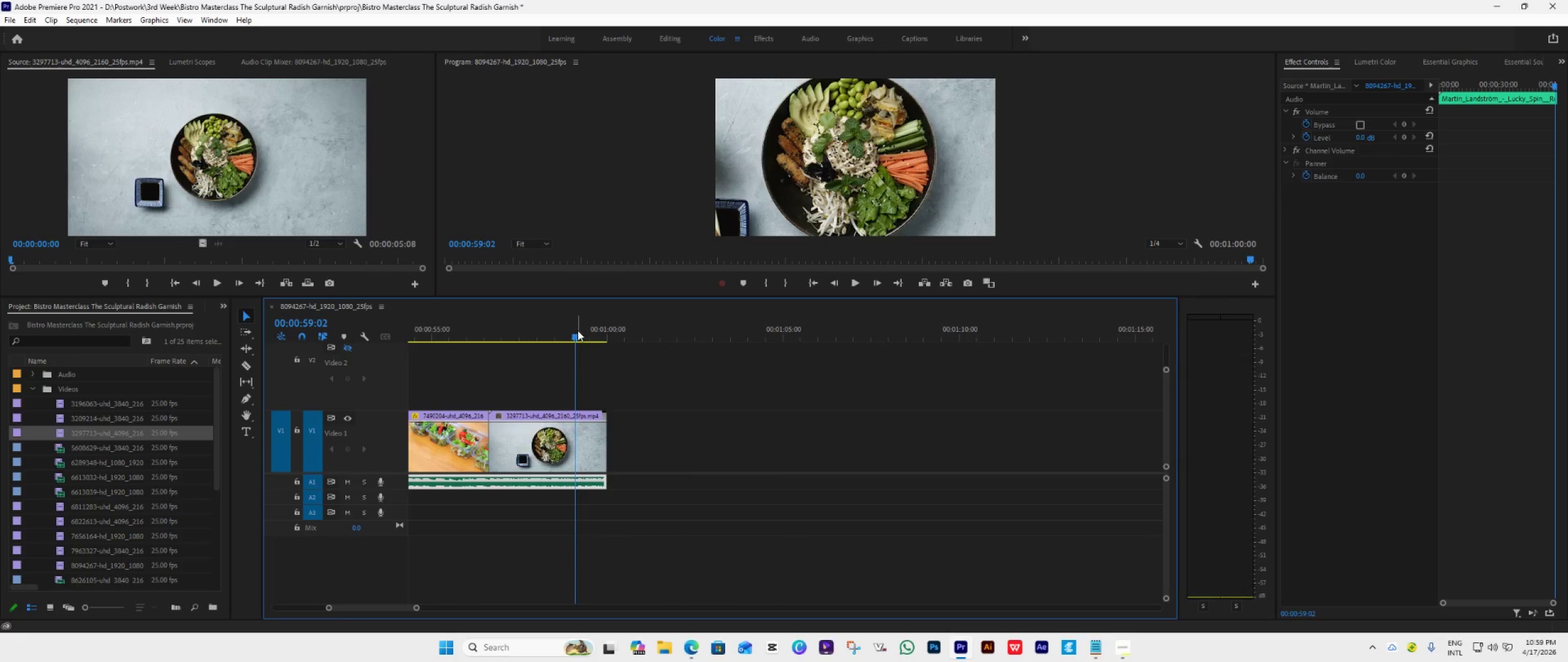 
left_click_drag(start_coordinate=[578, 333], to_coordinate=[558, 345])
 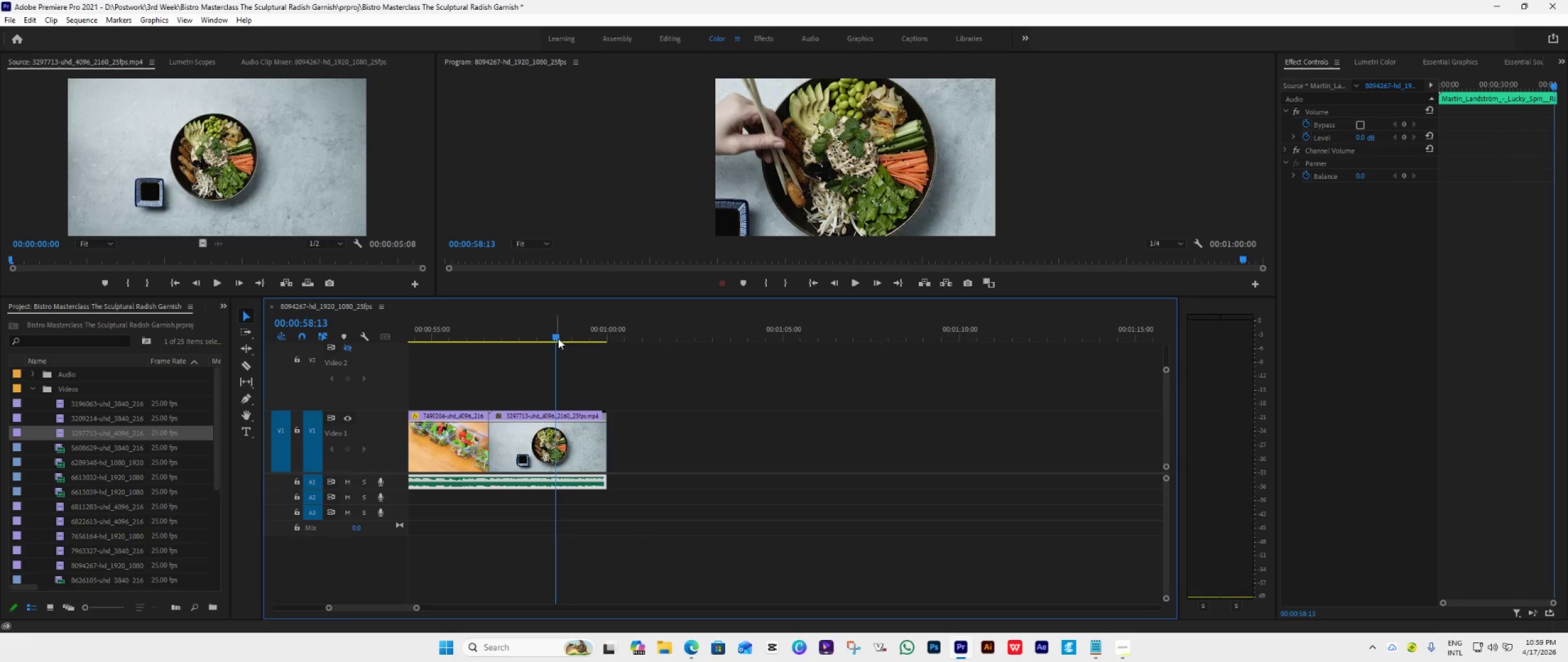 
left_click_drag(start_coordinate=[557, 338], to_coordinate=[551, 339])
 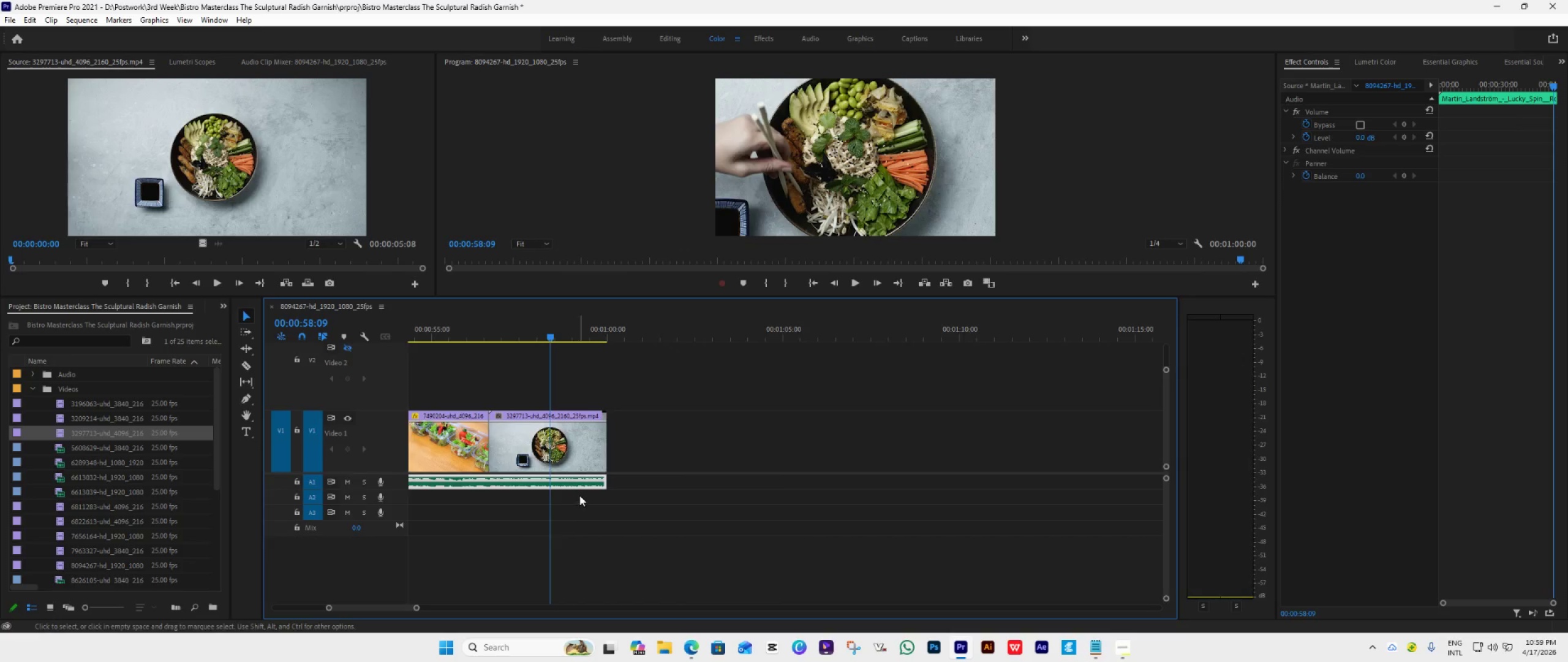 
left_click([584, 487])
 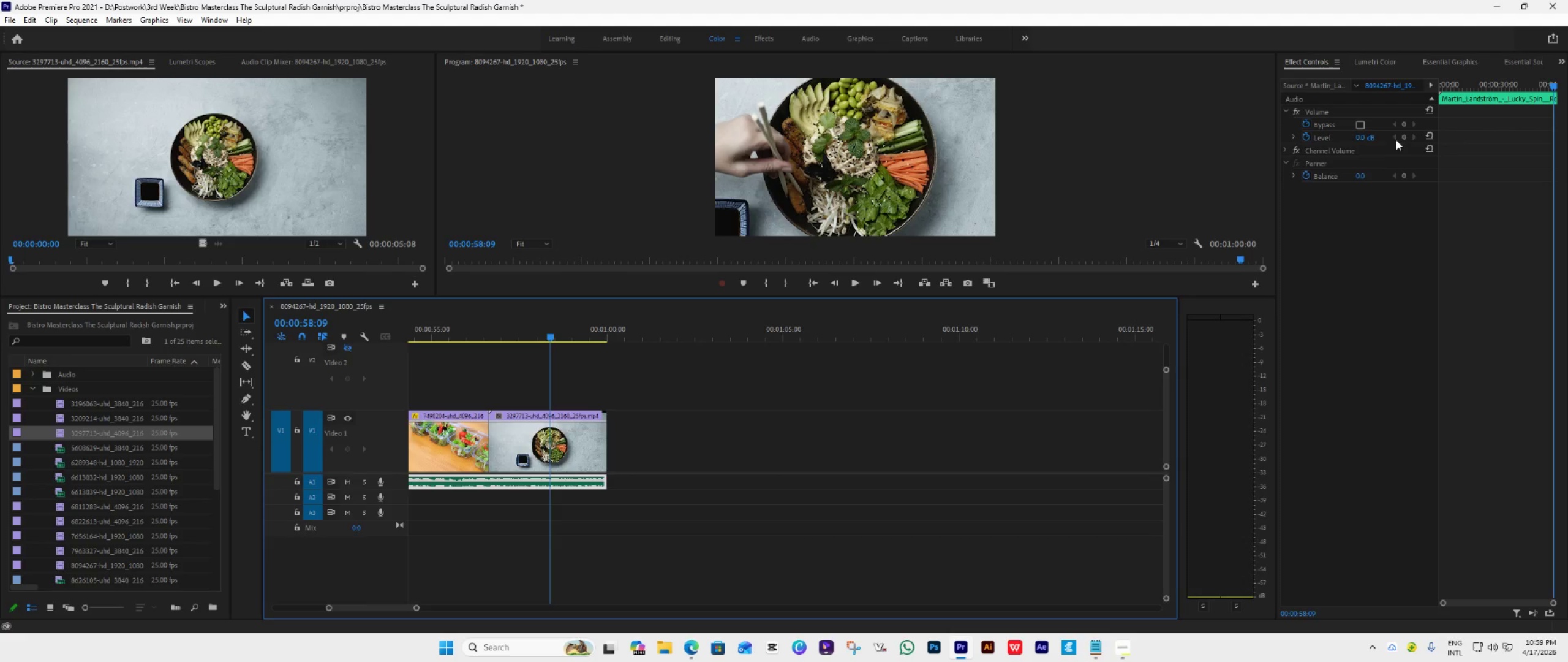 
left_click([1404, 139])
 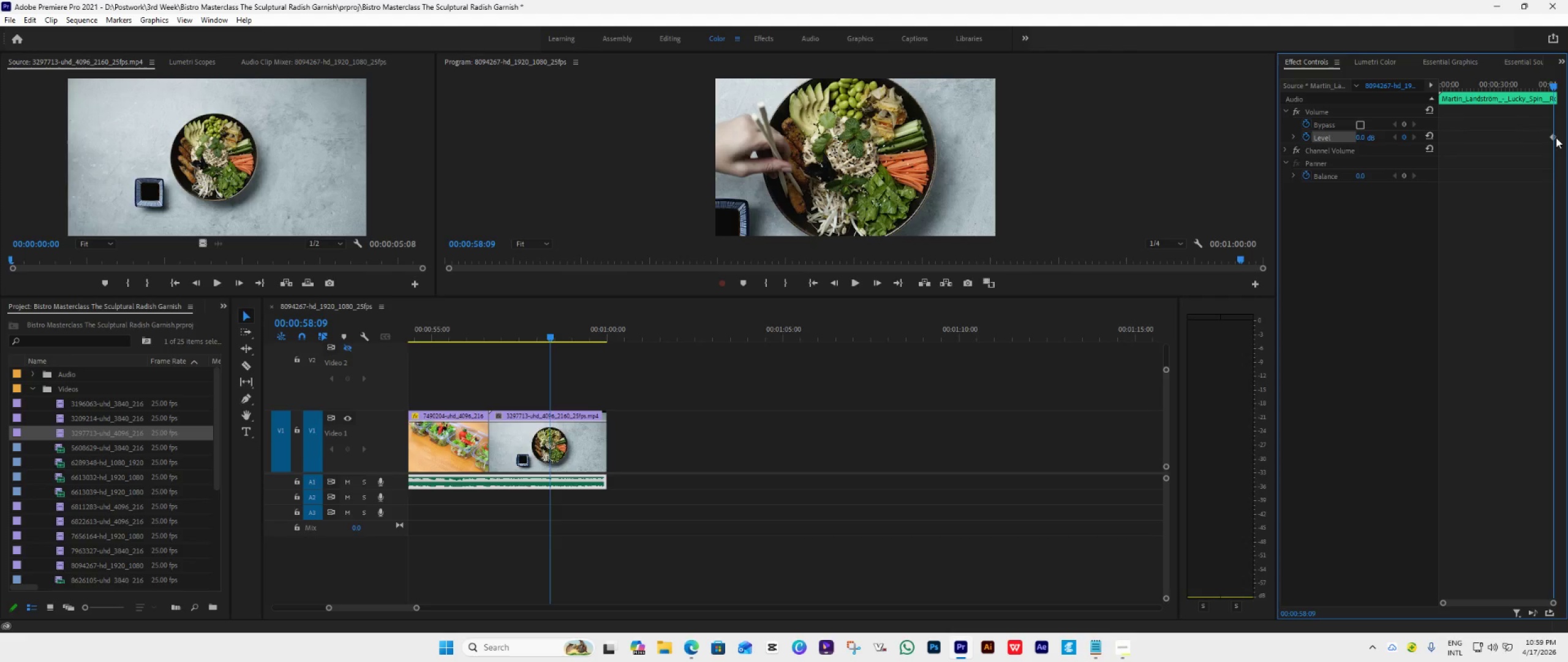 
left_click_drag(start_coordinate=[1555, 137], to_coordinate=[1501, 150])
 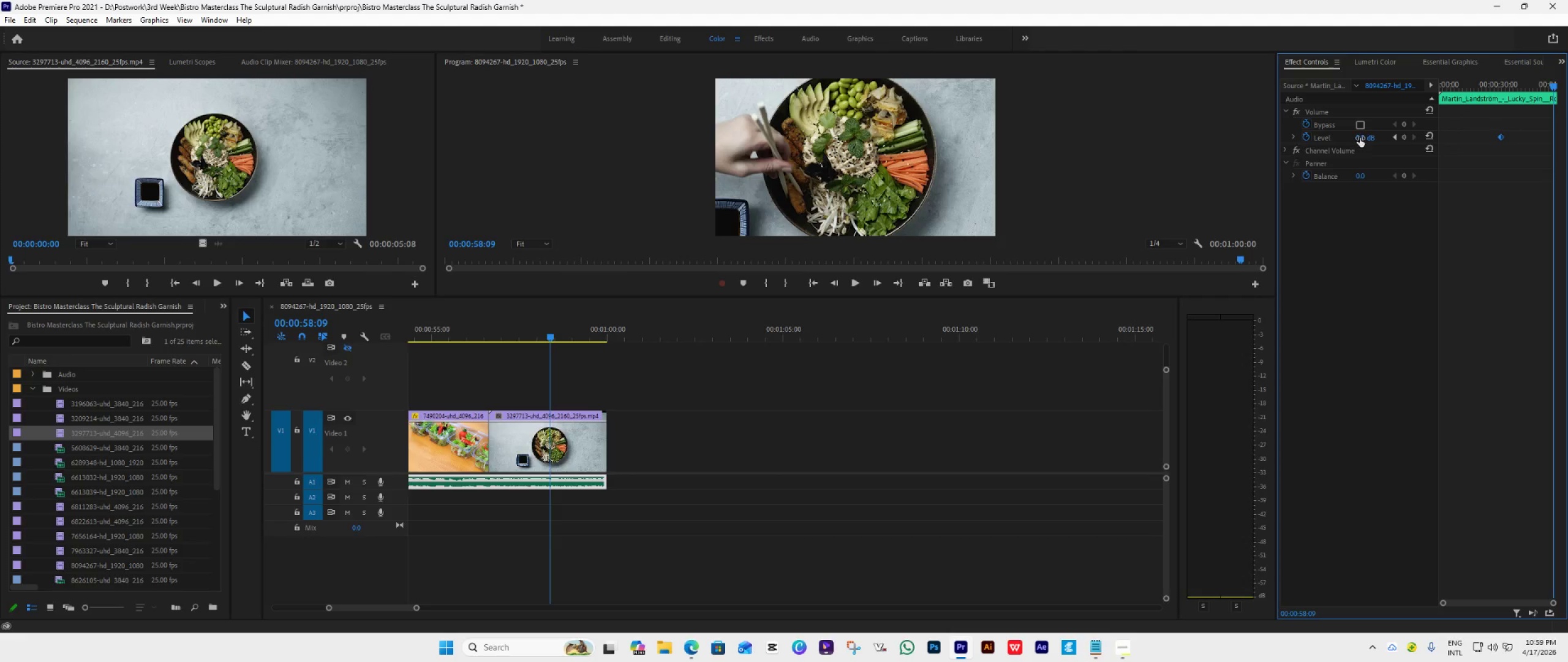 
left_click_drag(start_coordinate=[1360, 138], to_coordinate=[1139, 141])
 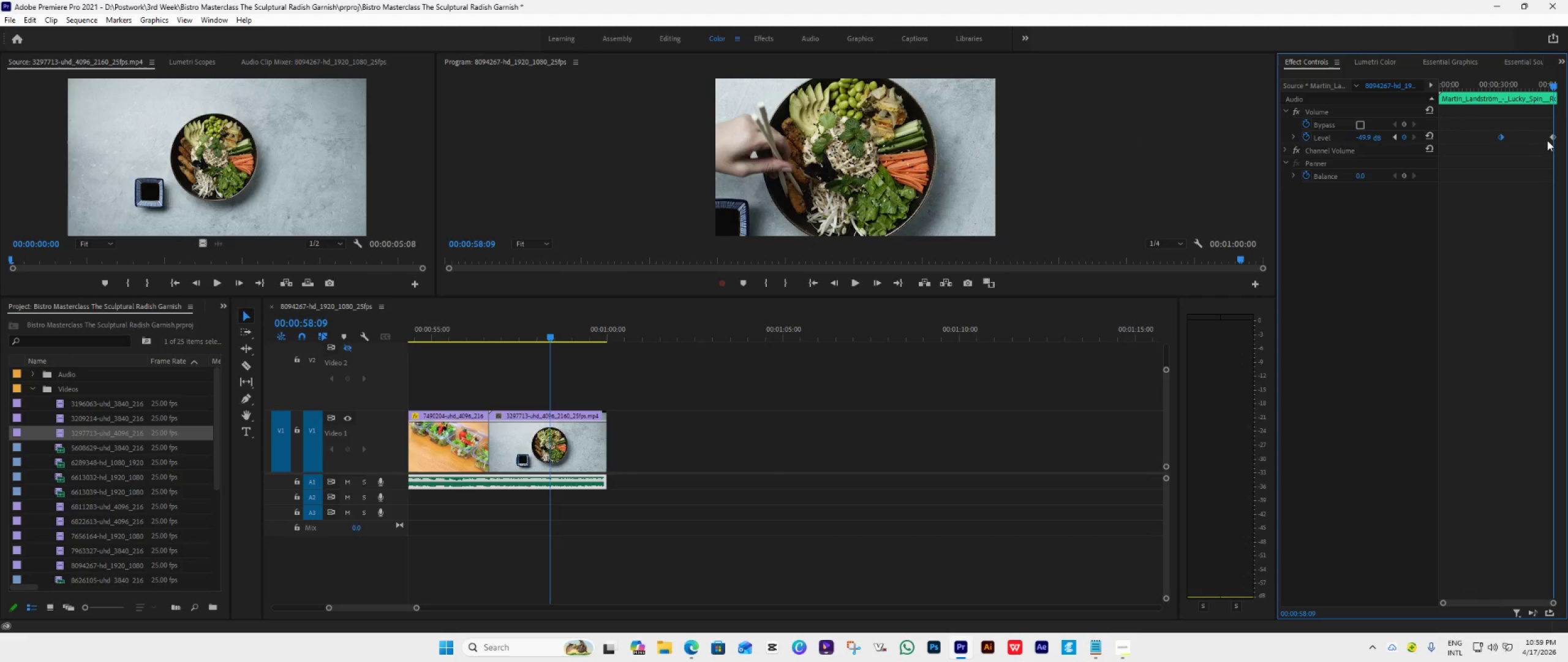 
left_click_drag(start_coordinate=[1550, 142], to_coordinate=[1567, 148])
 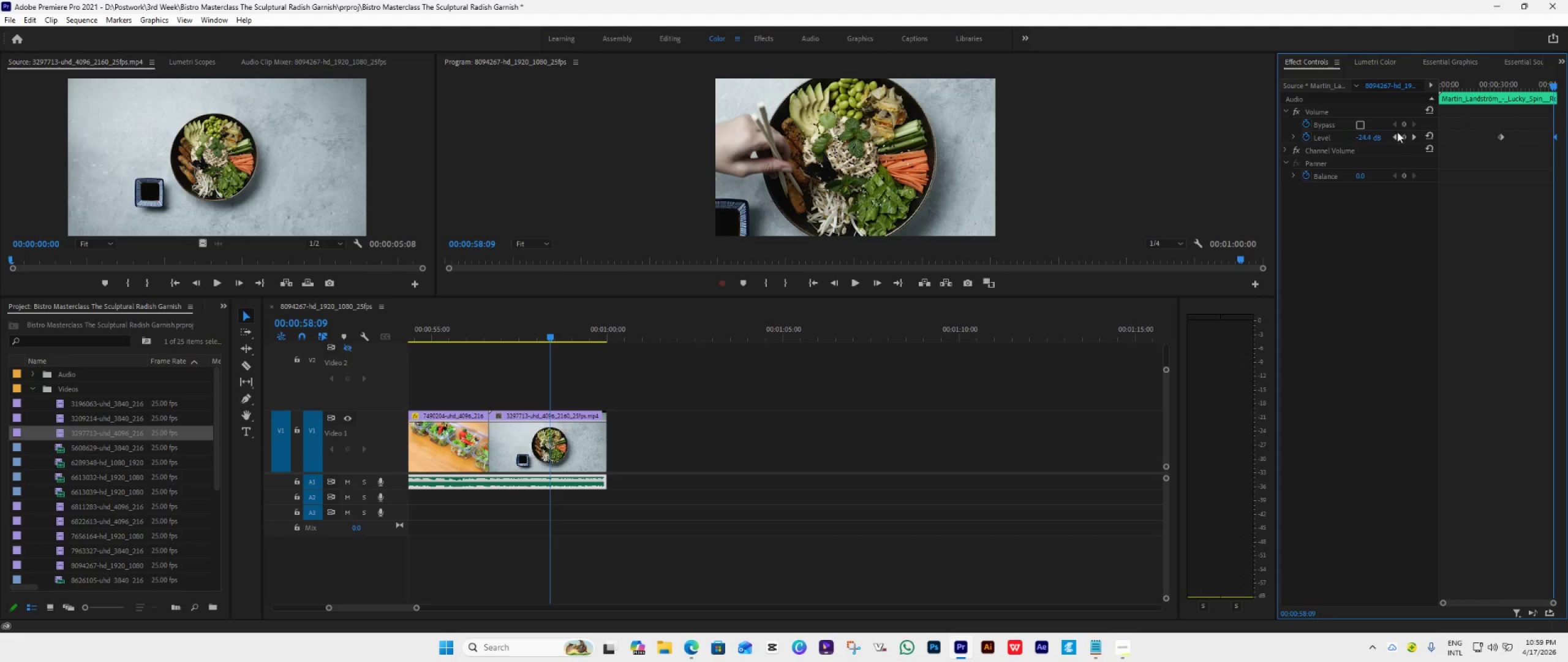 
left_click_drag(start_coordinate=[1379, 137], to_coordinate=[1020, 123])
 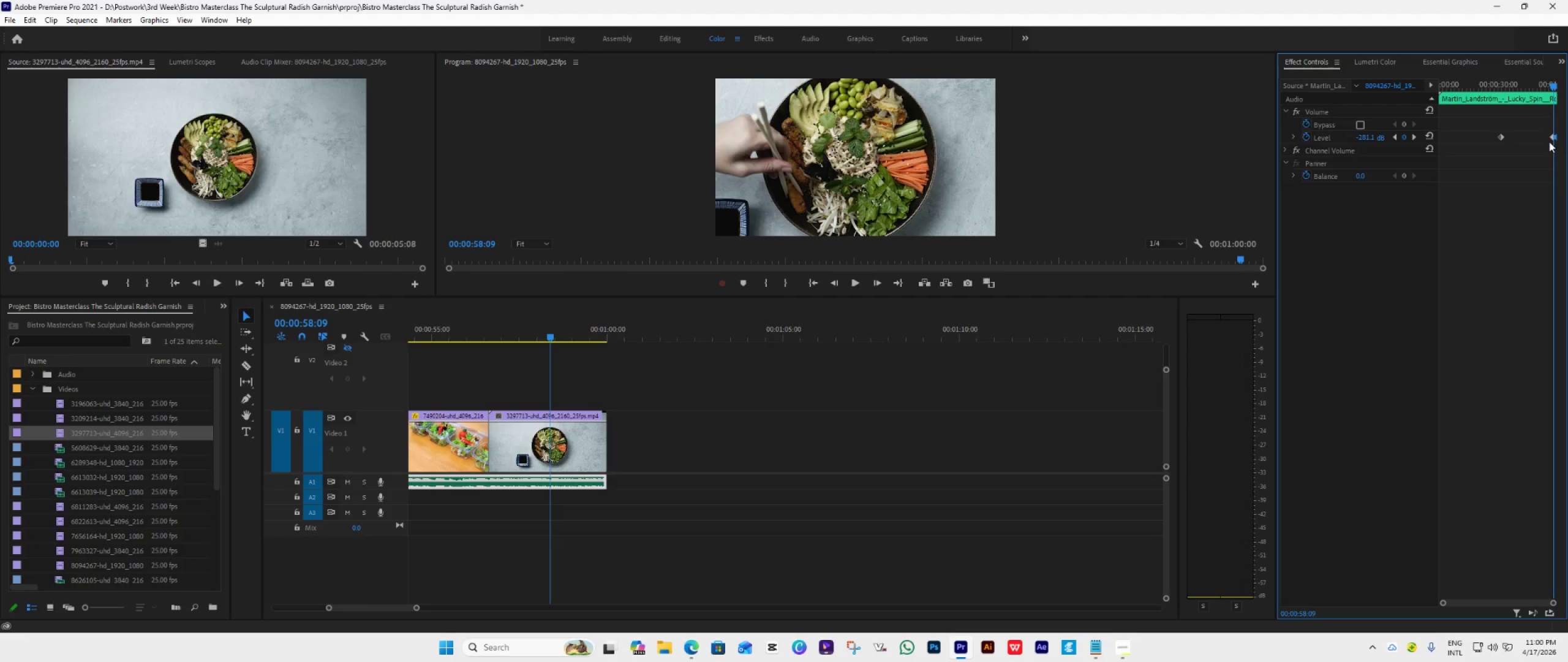 
left_click([1551, 139])
 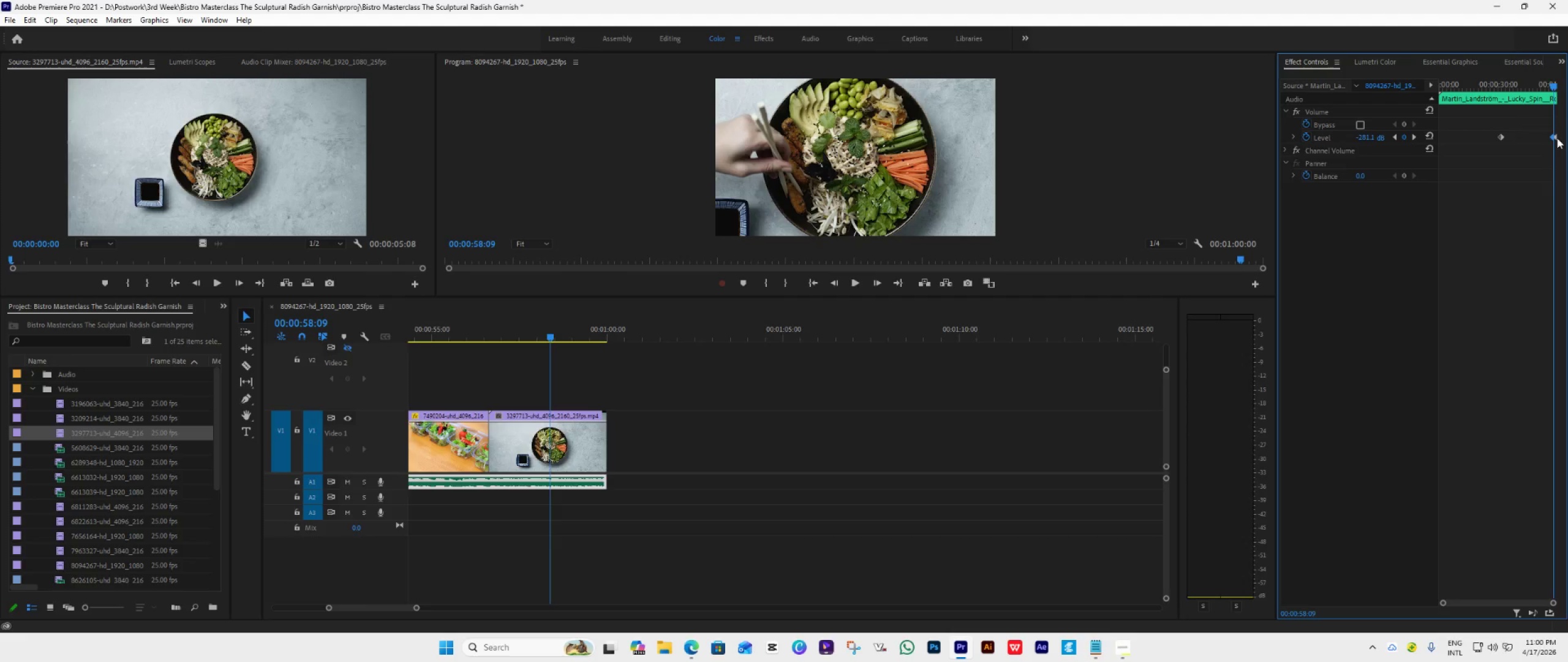 
left_click([1555, 140])
 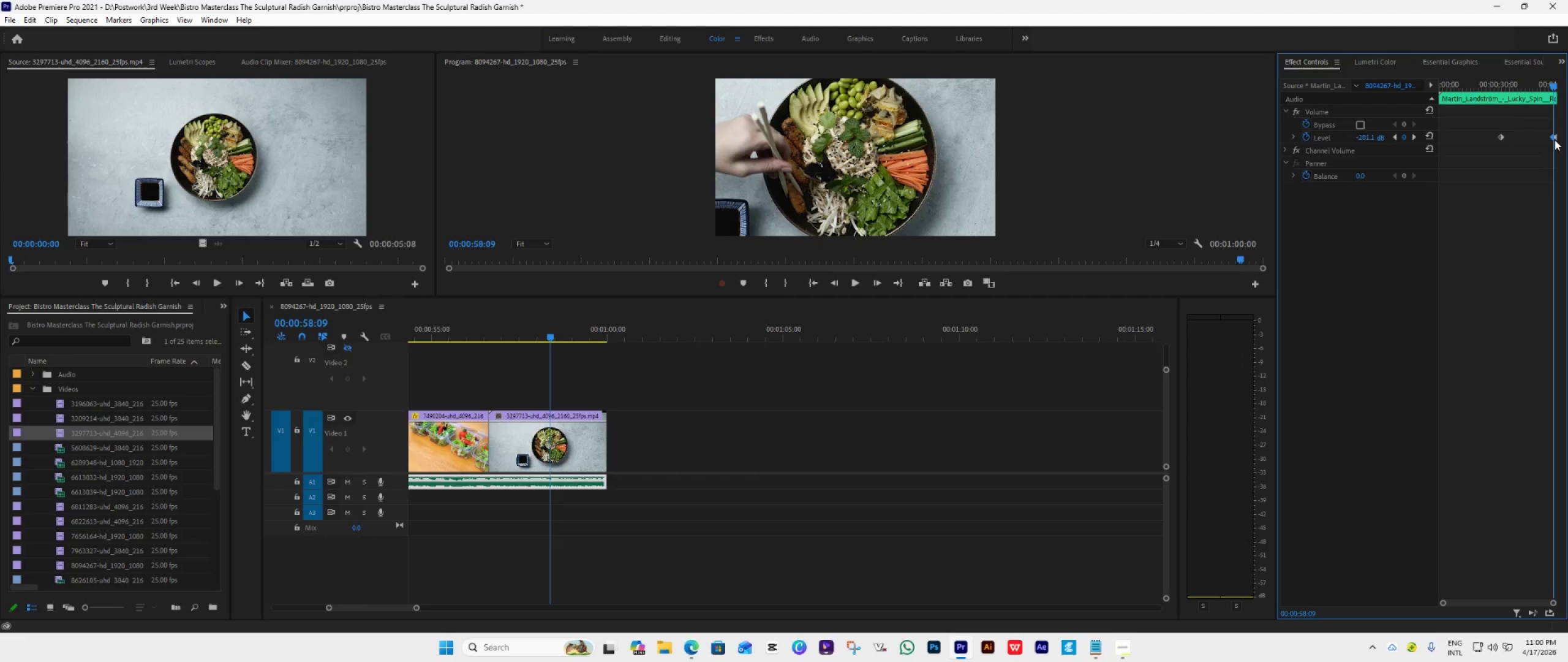 
left_click_drag(start_coordinate=[1547, 152], to_coordinate=[1567, 133])
 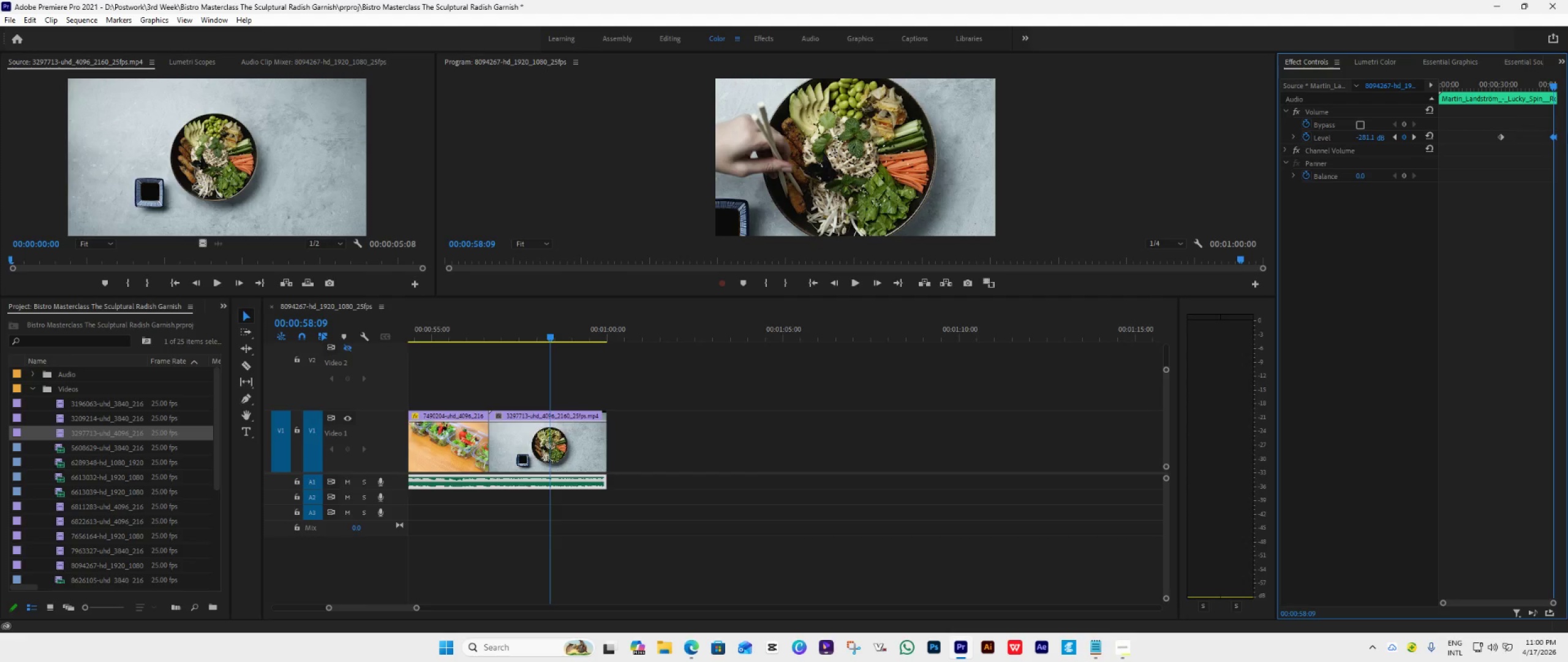 
key(Delete)
 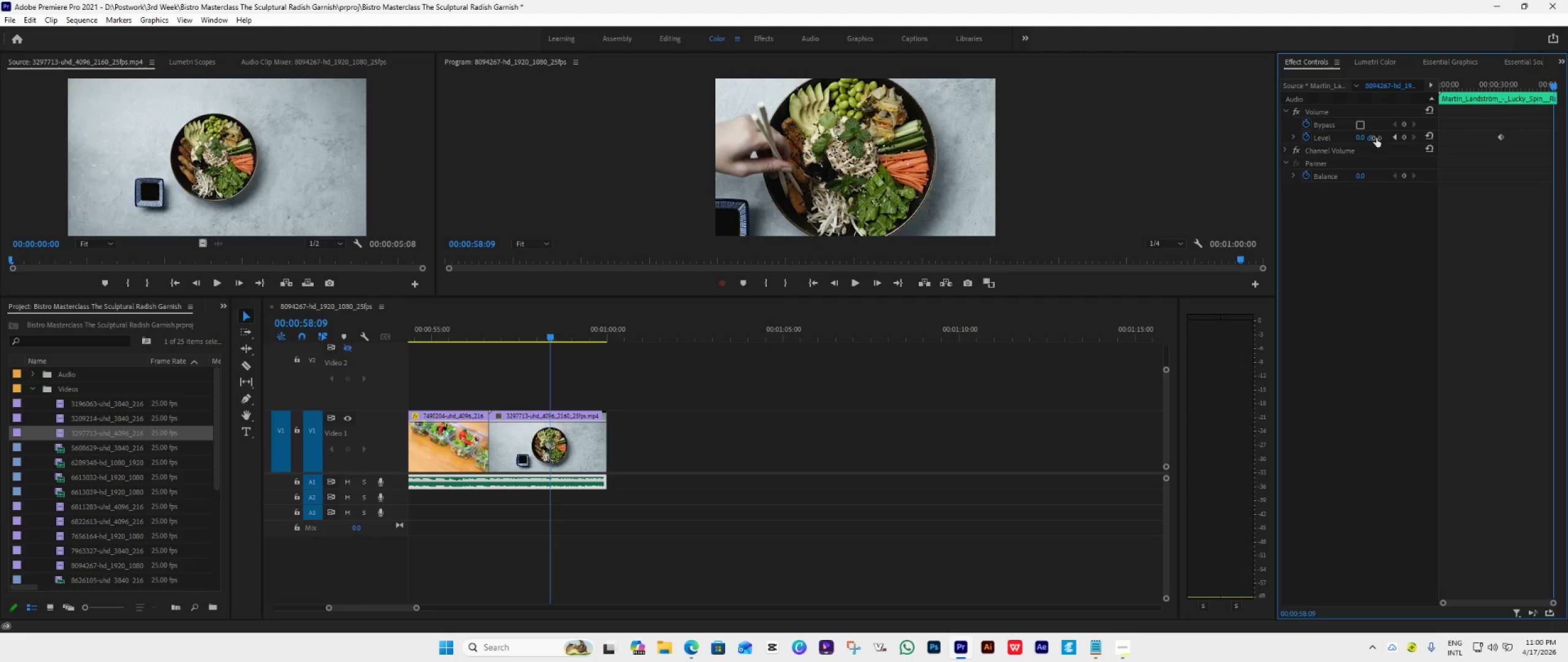 
left_click_drag(start_coordinate=[1371, 138], to_coordinate=[1011, 108])
 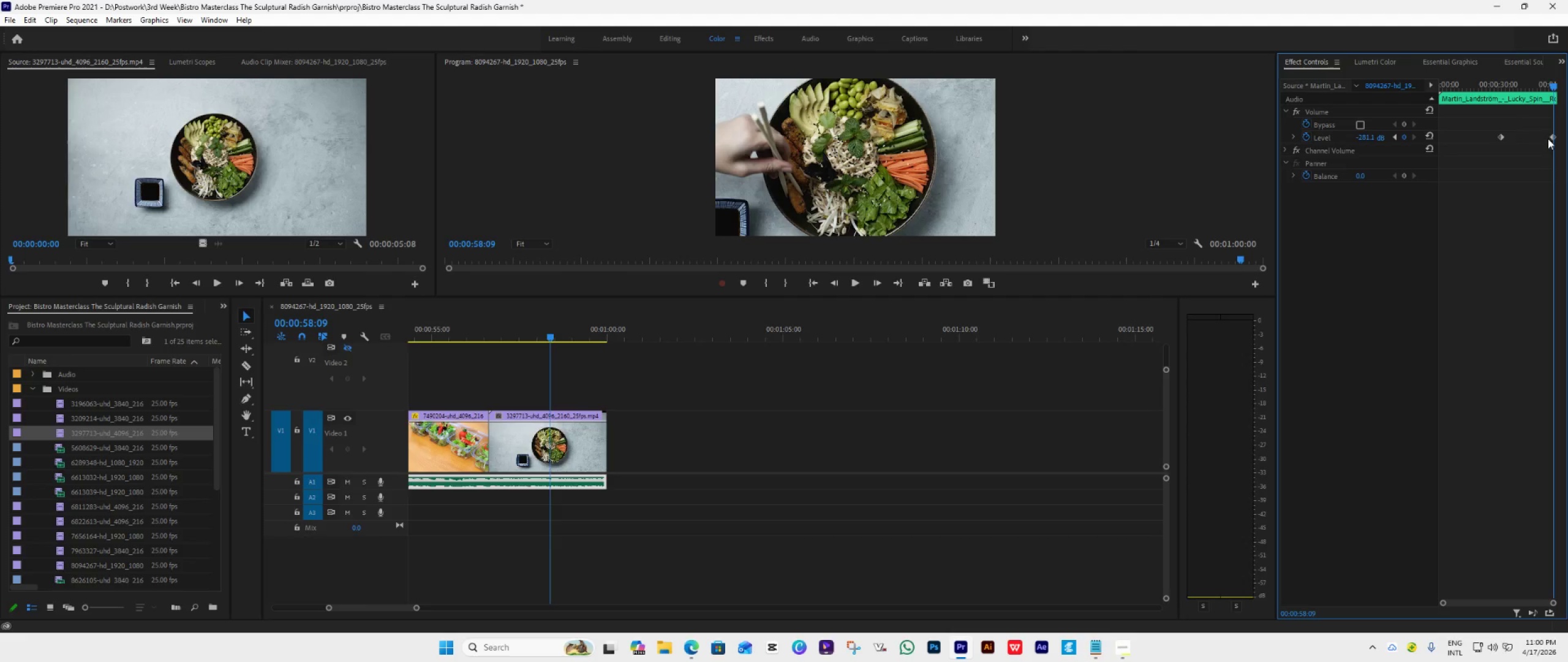 
left_click_drag(start_coordinate=[1552, 140], to_coordinate=[1567, 154])
 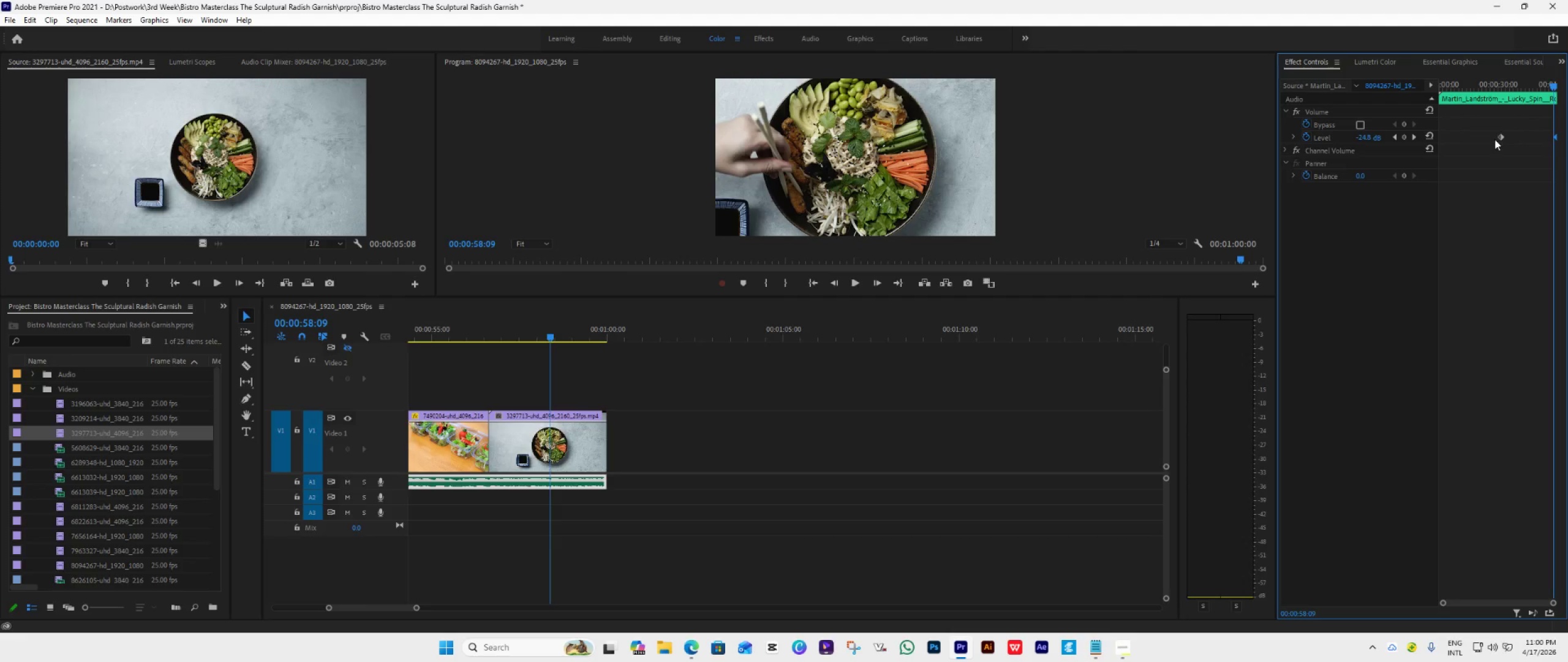 
left_click_drag(start_coordinate=[1498, 140], to_coordinate=[1553, 155])
 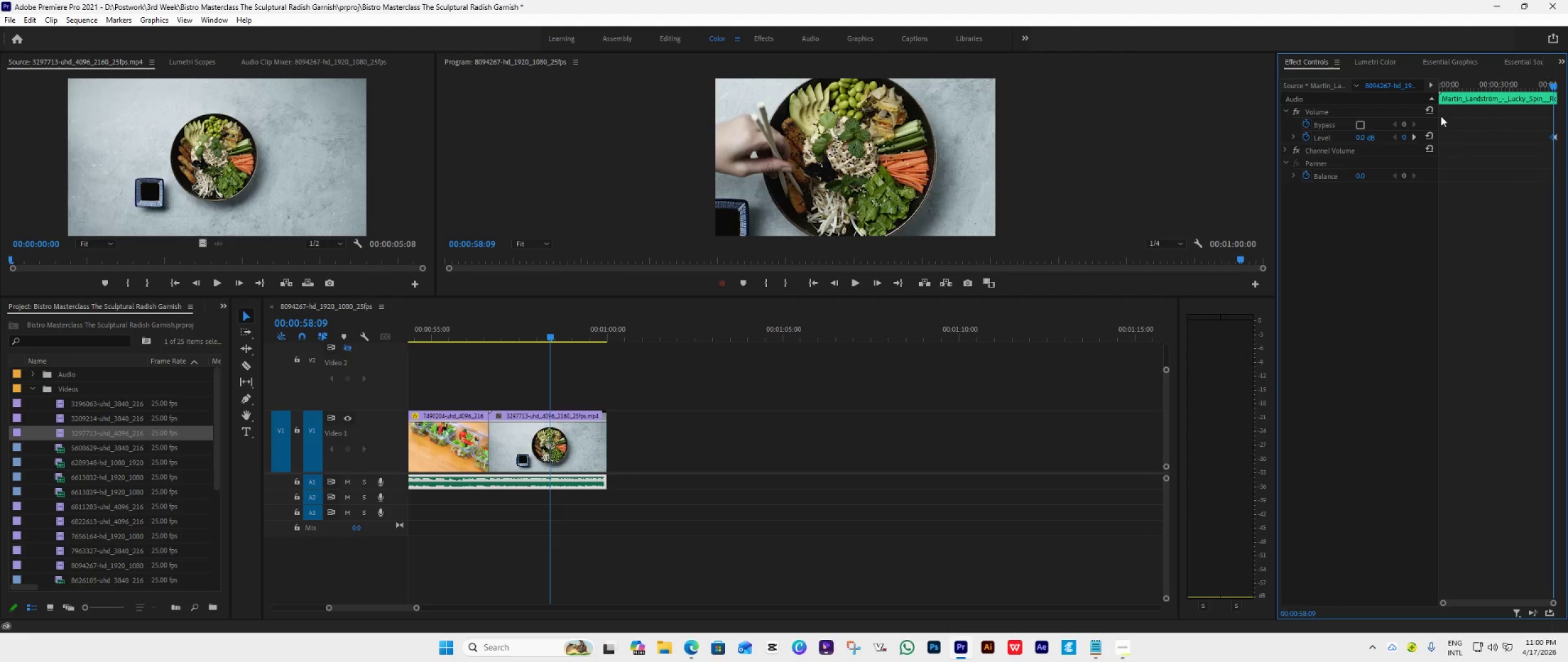 
key(Space)
 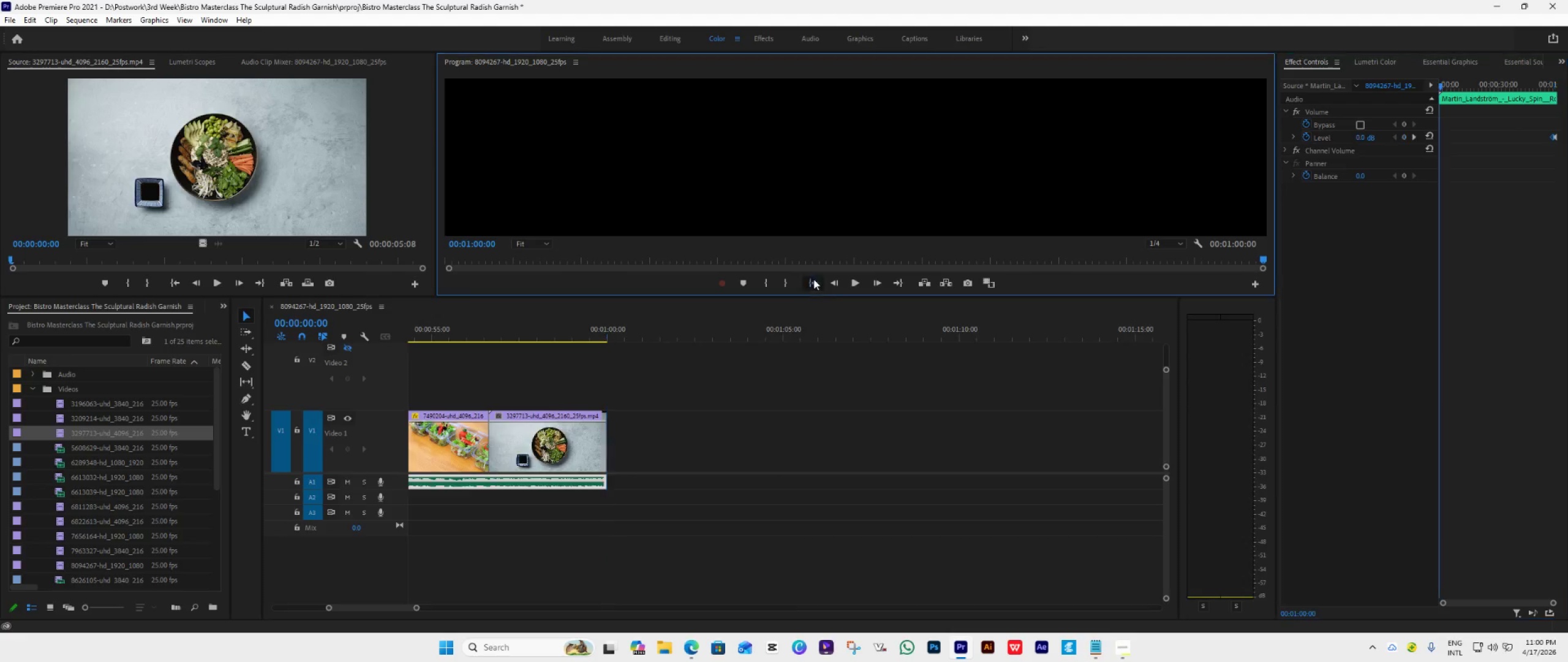 
hold_key(key=AltLeft, duration=1.12)
scroll: coordinate [769, 452], scroll_direction: down, amount: 20.0
 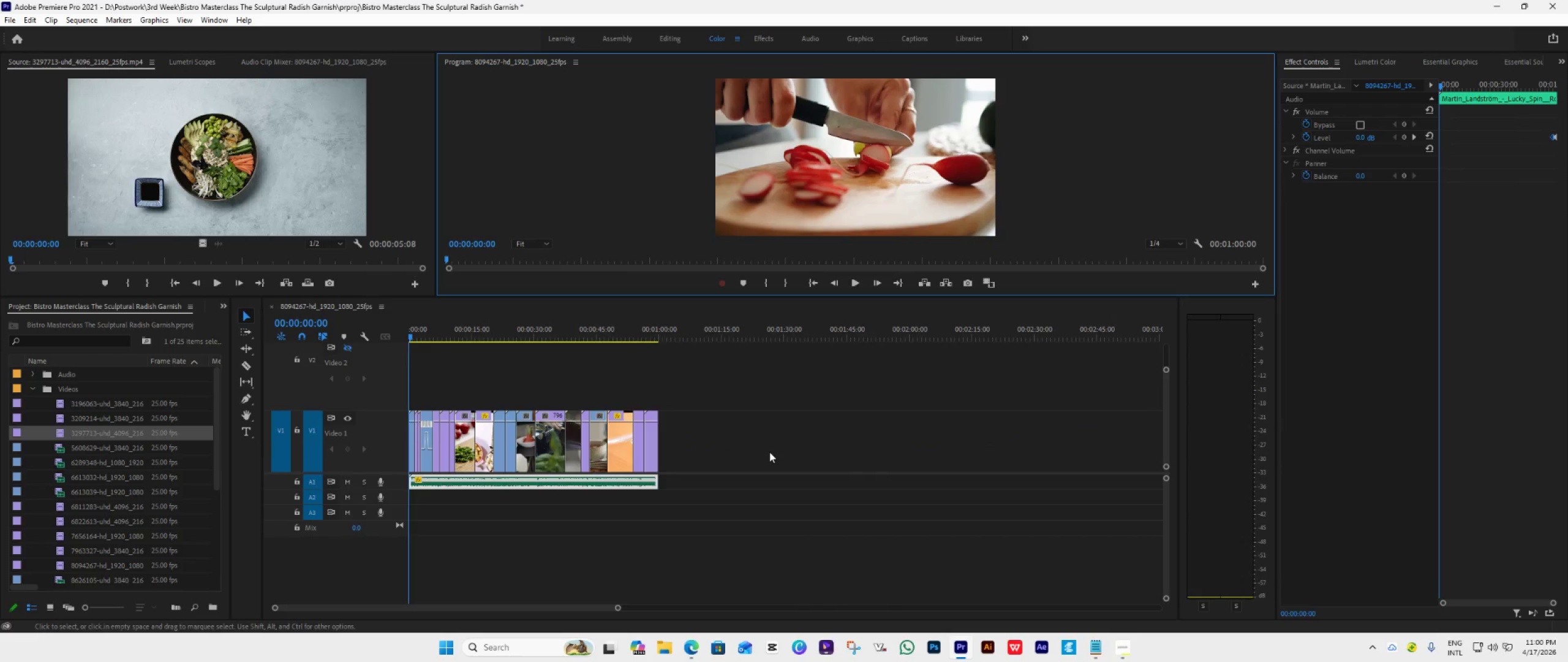 
key(Space)
 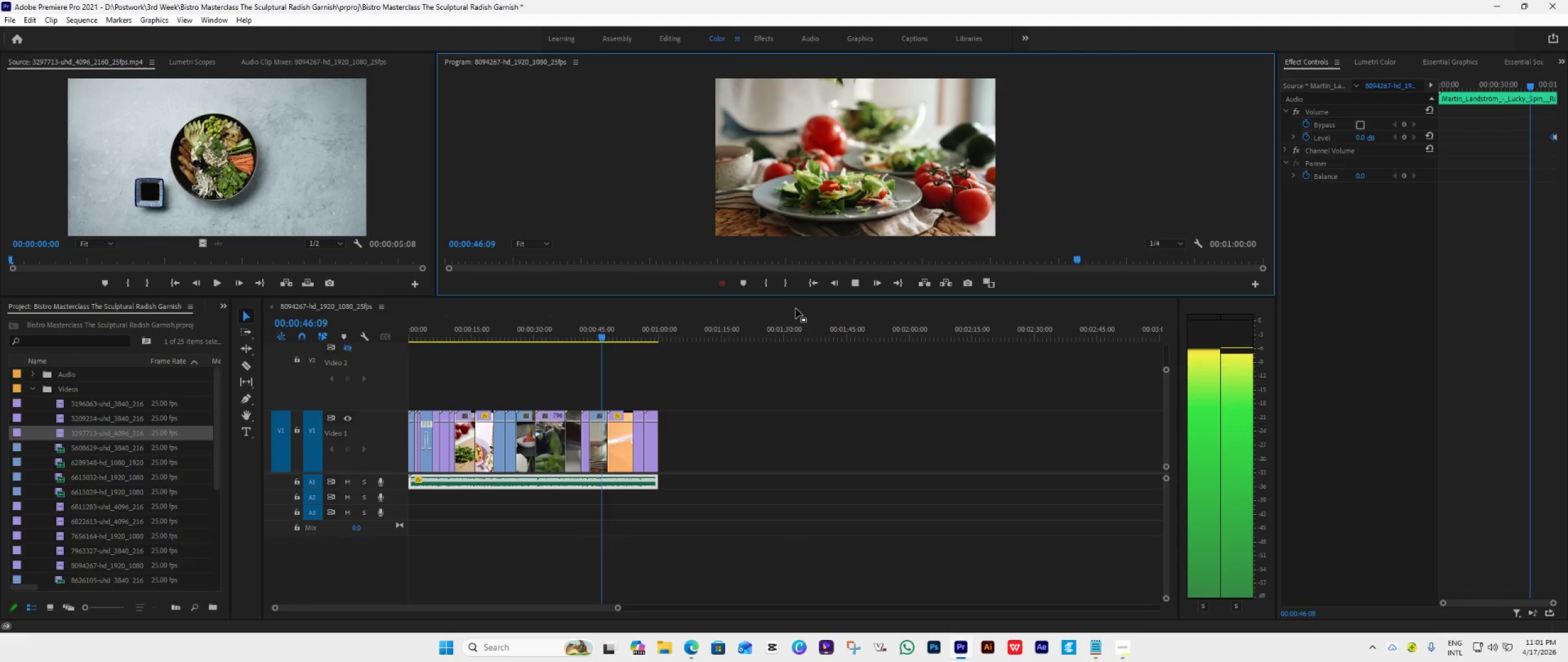 
wait(51.45)
 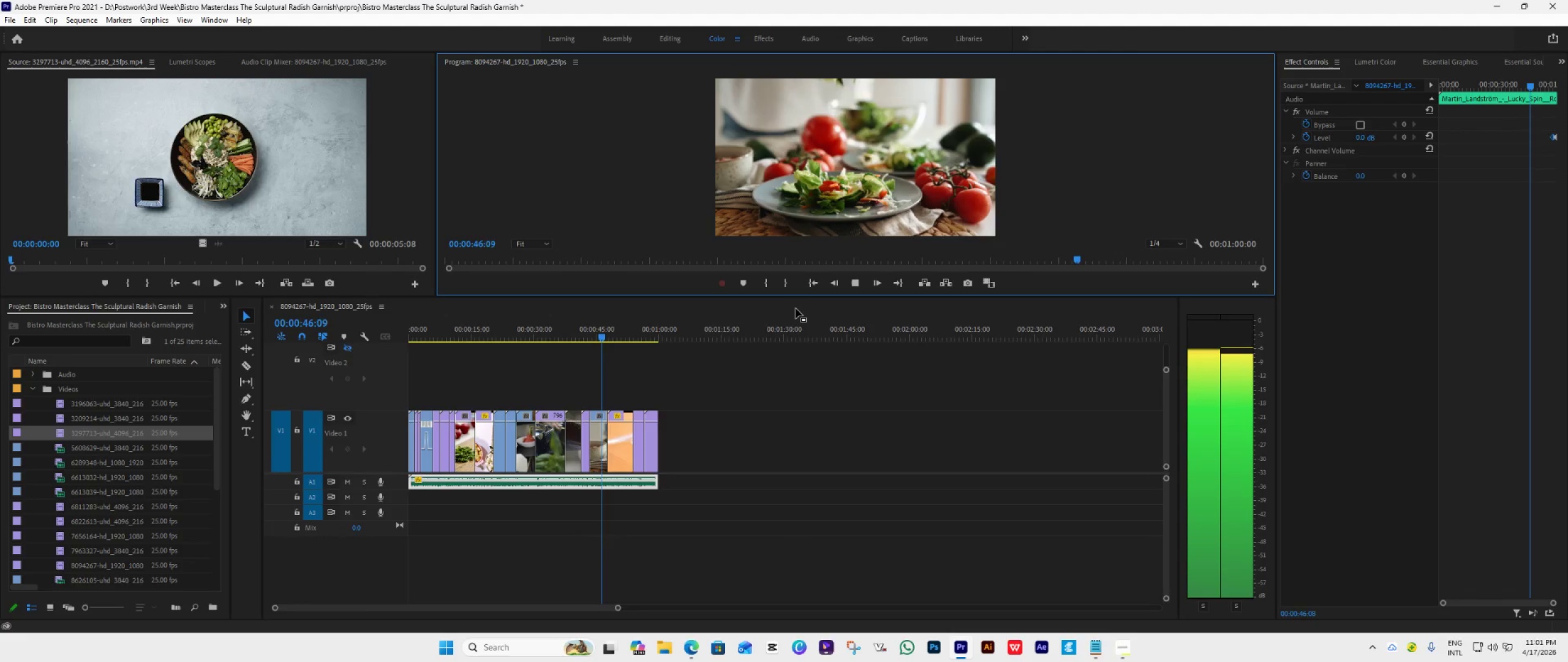 
key(Space)
 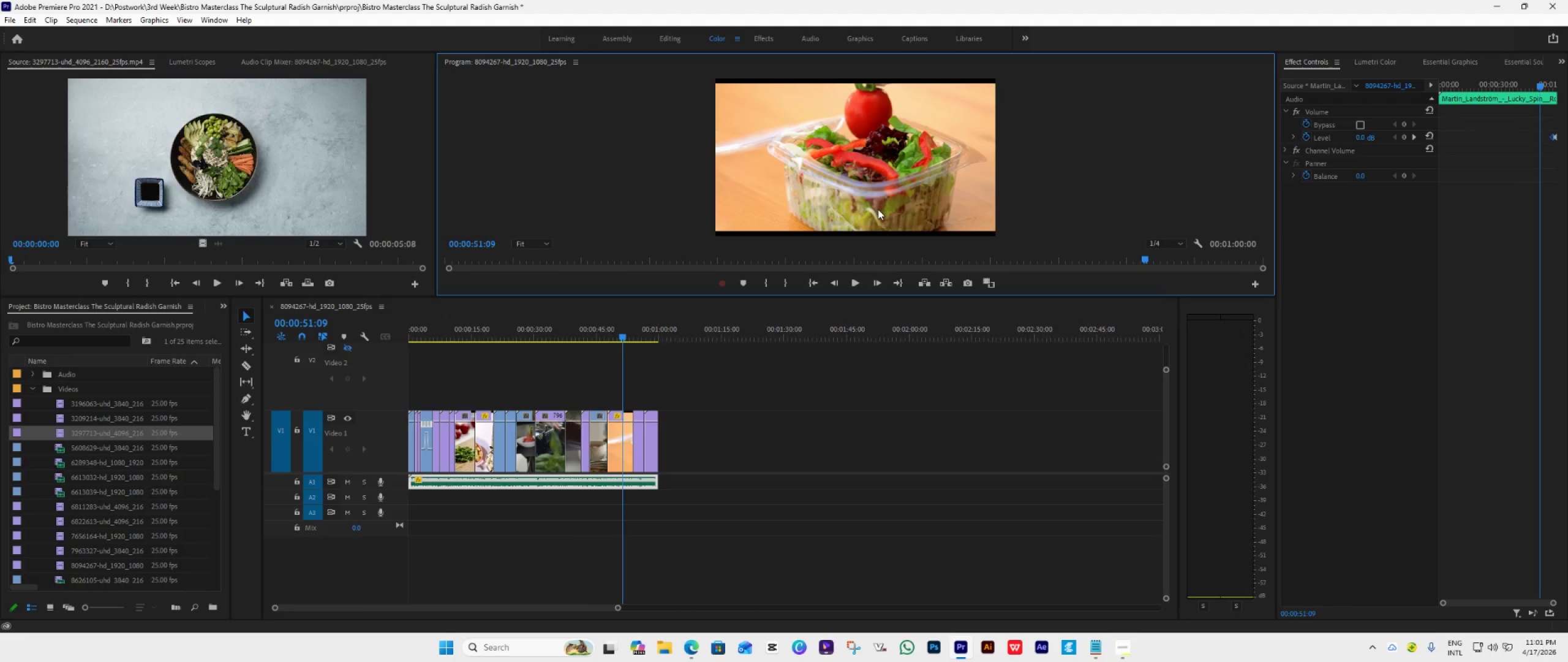 
double_click([878, 209])
 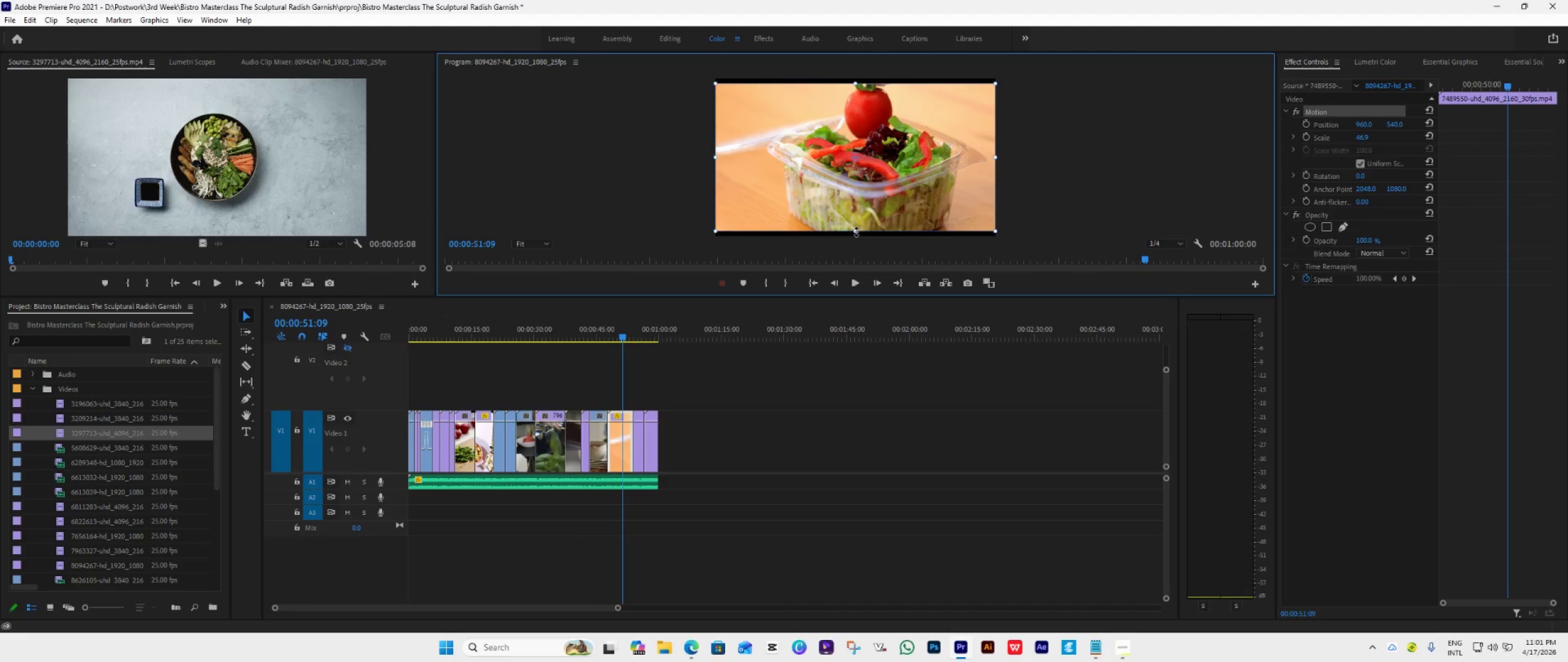 
left_click_drag(start_coordinate=[856, 231], to_coordinate=[859, 239])
 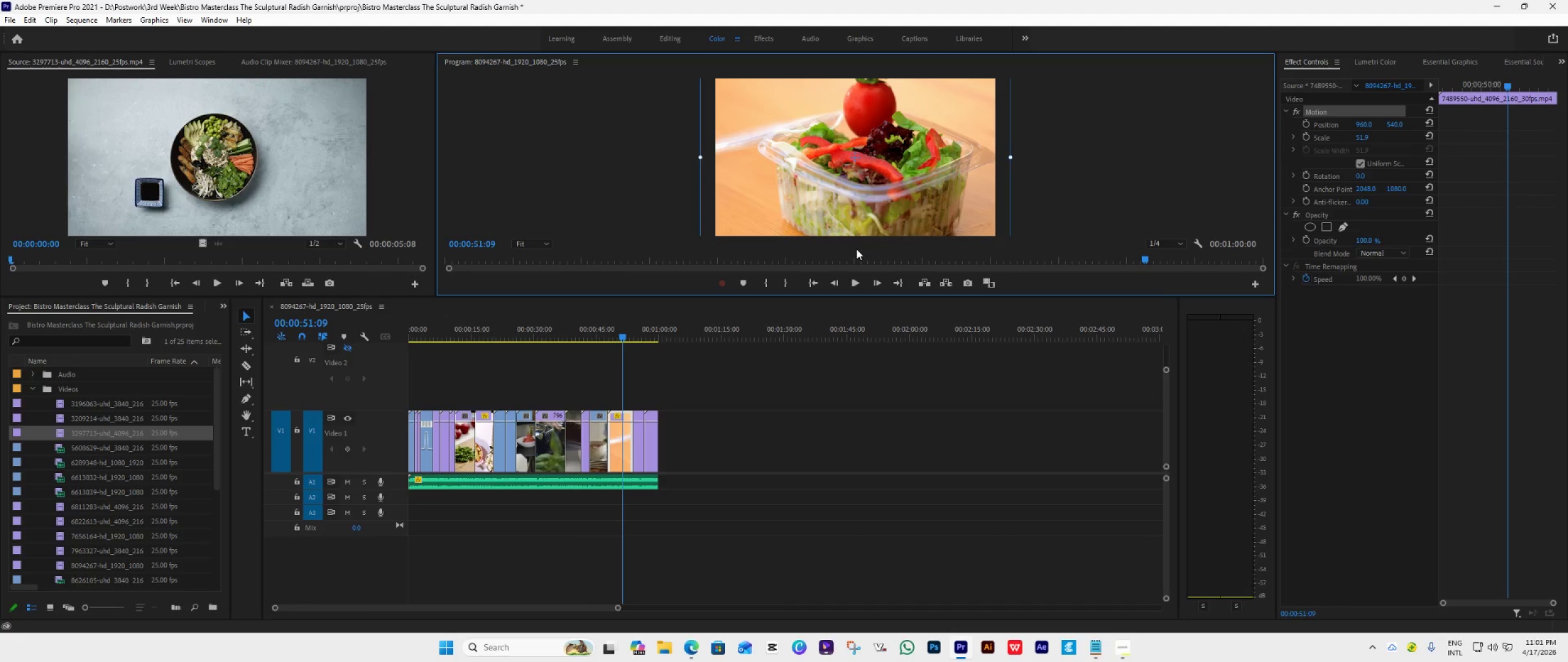 
key(Space)
 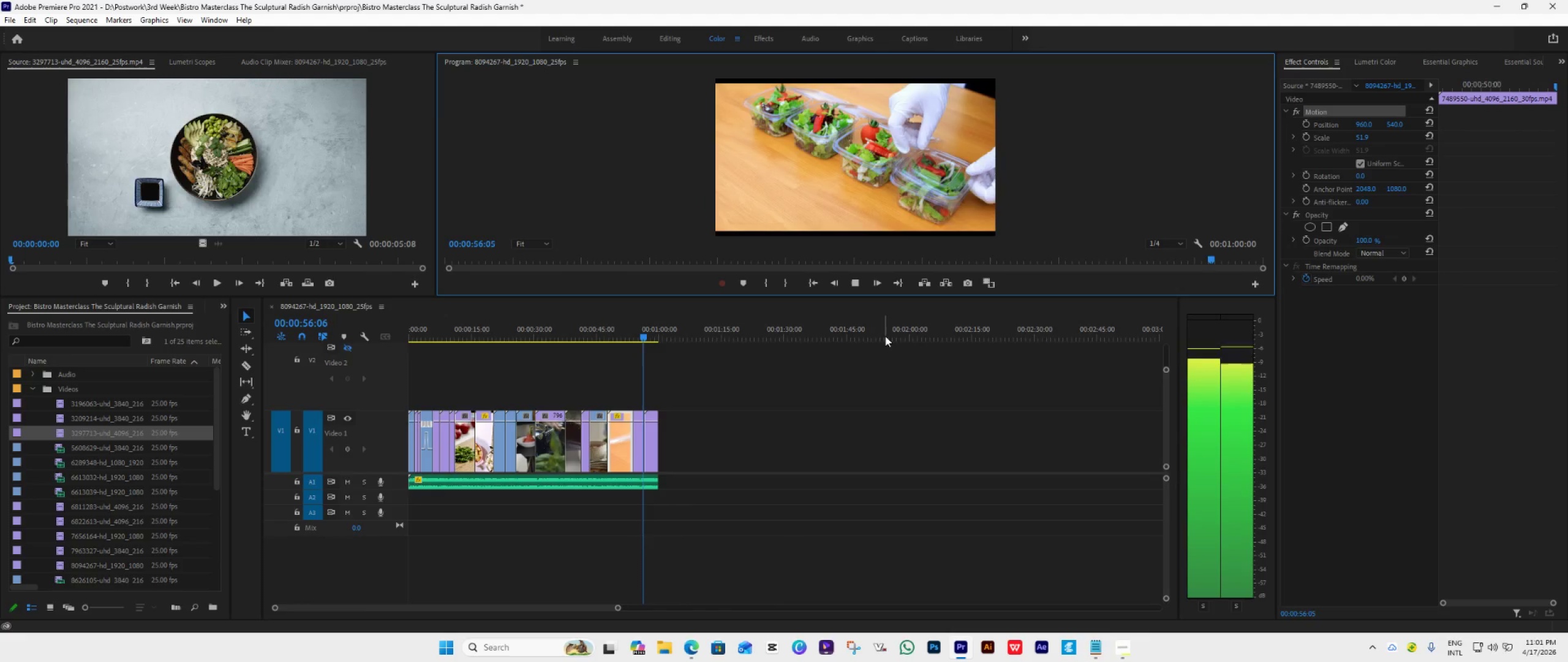 
wait(9.92)
 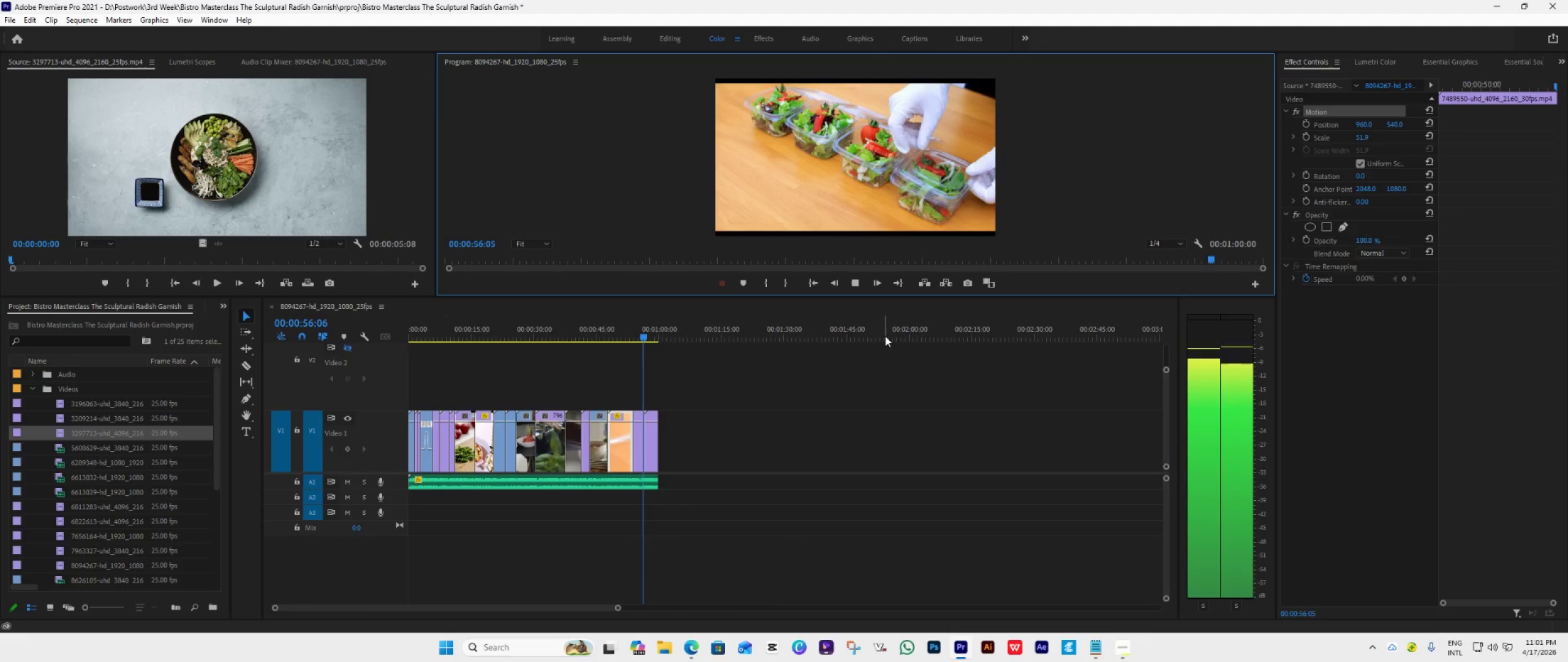 
left_click([815, 285])
 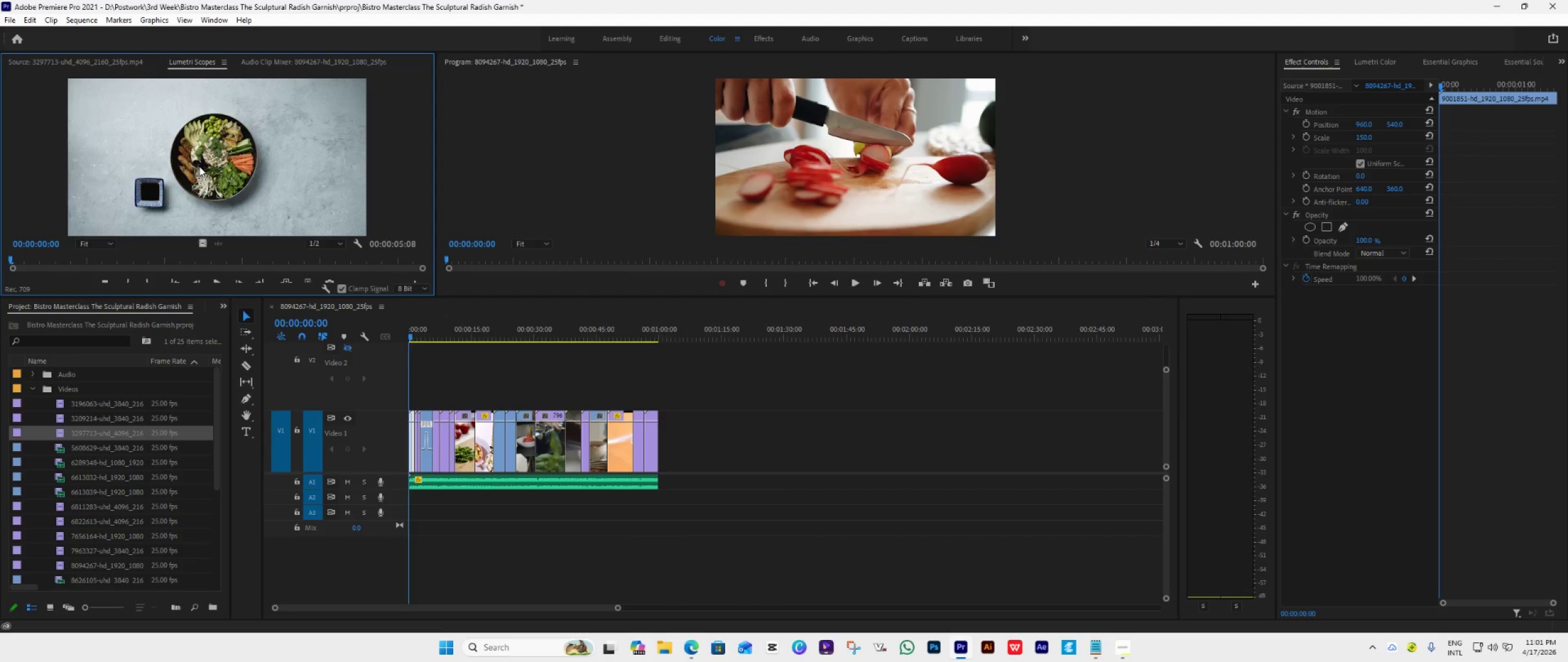 
left_click([456, 370])
 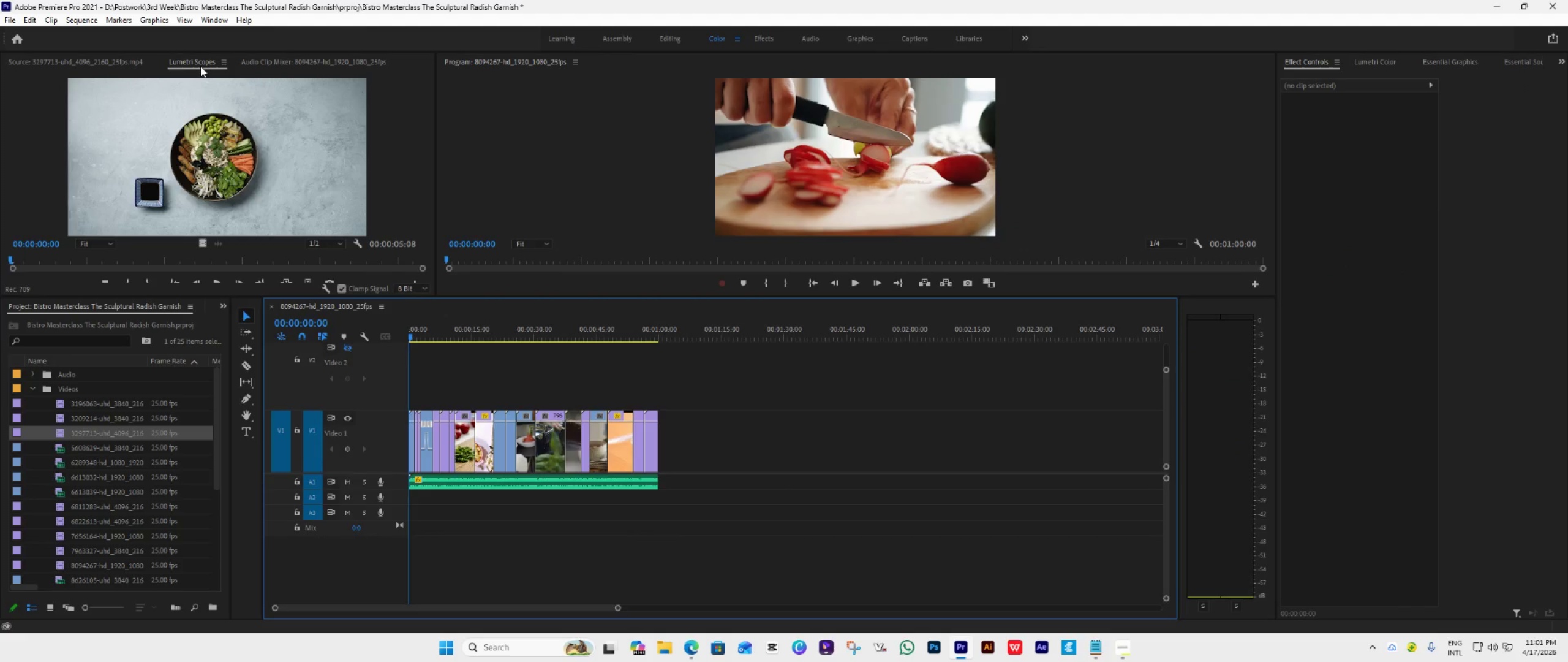 
left_click([268, 62])
 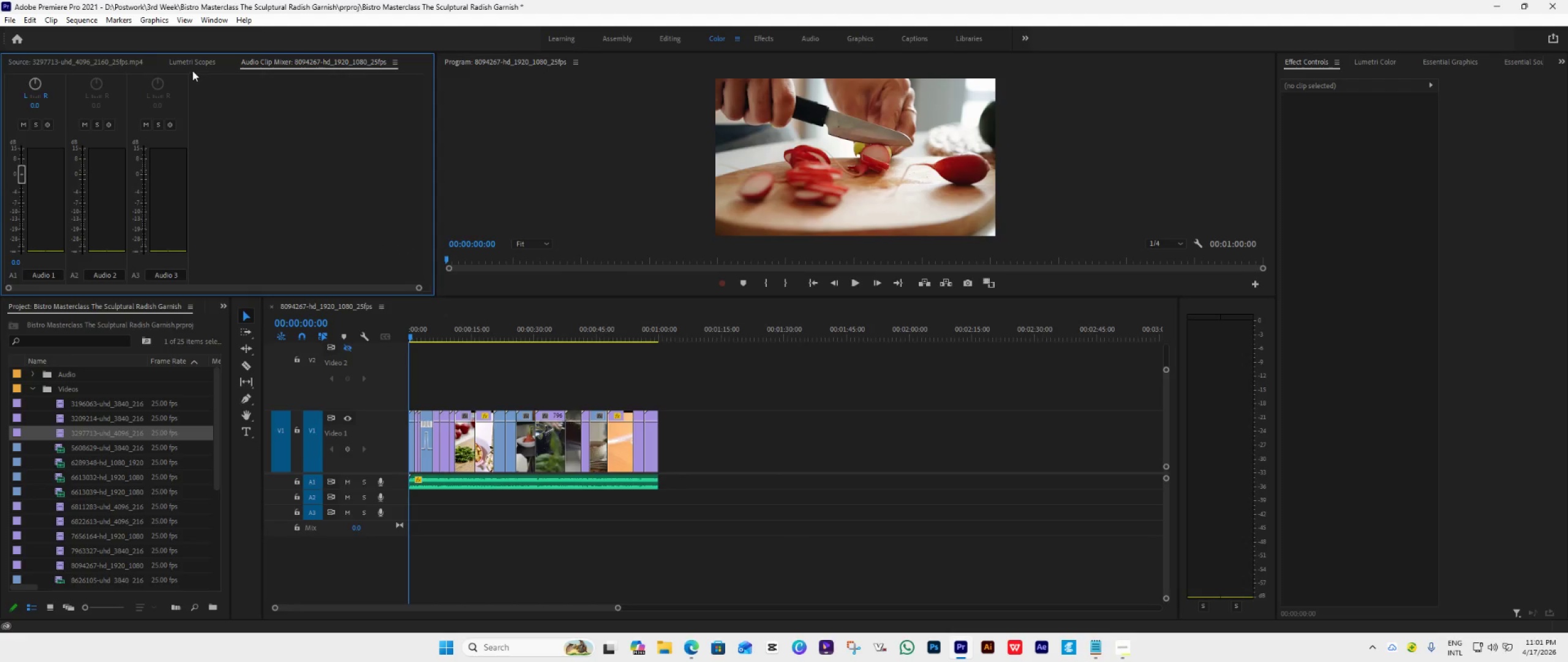 
left_click([187, 66])
 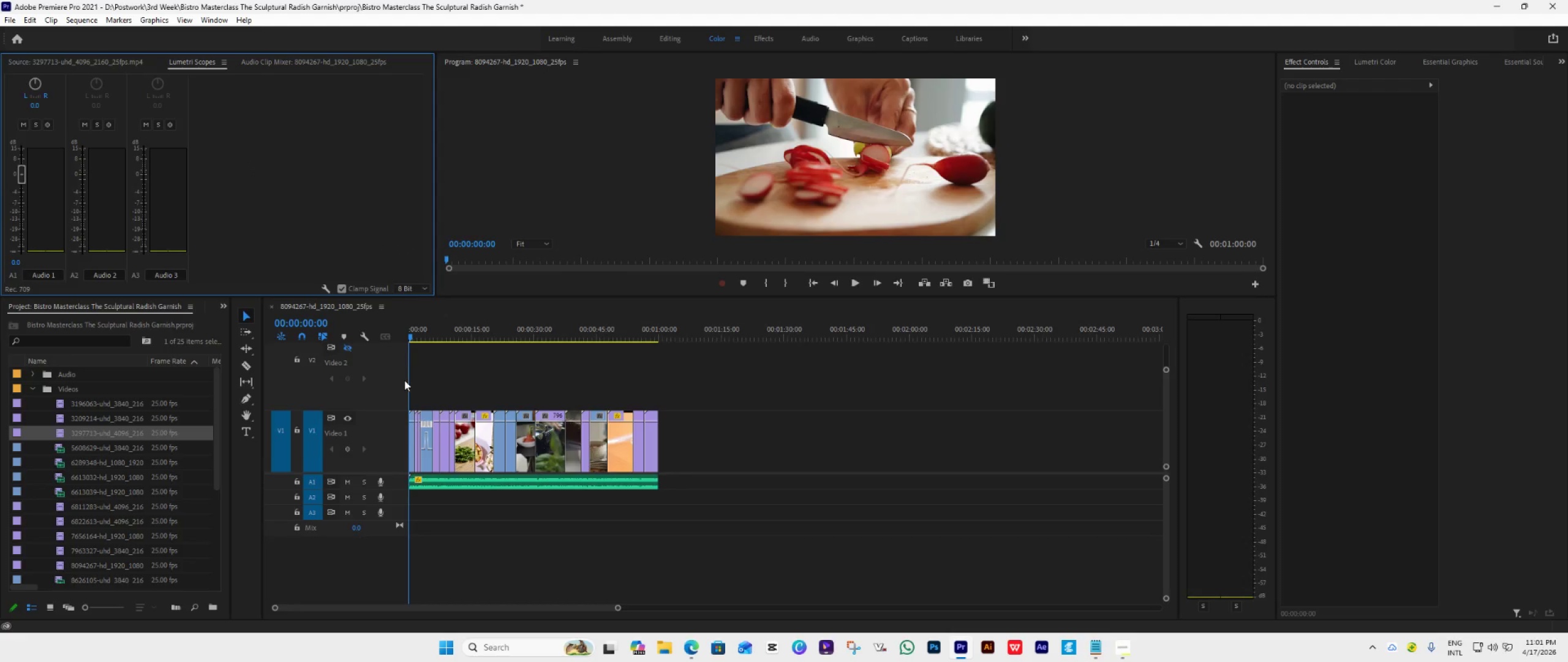 
wait(5.3)
 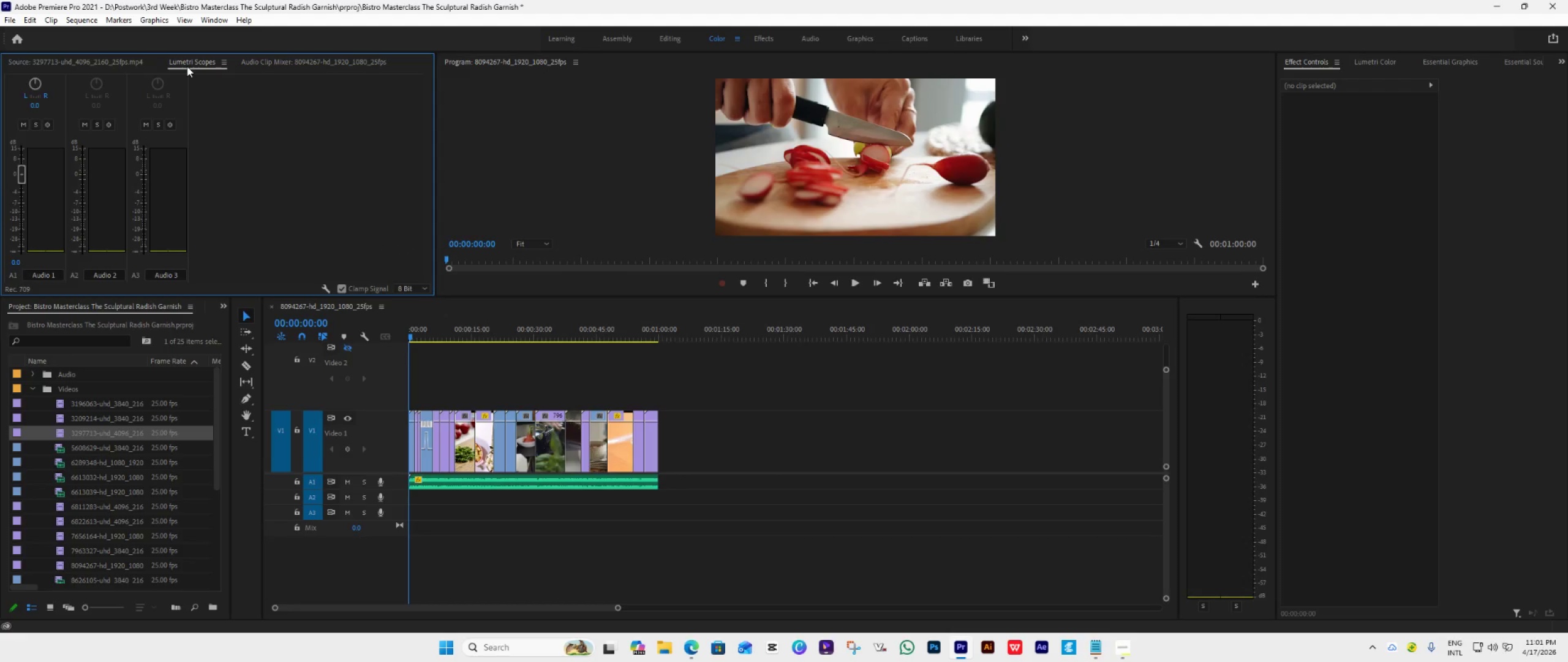 
key(Control+S)
 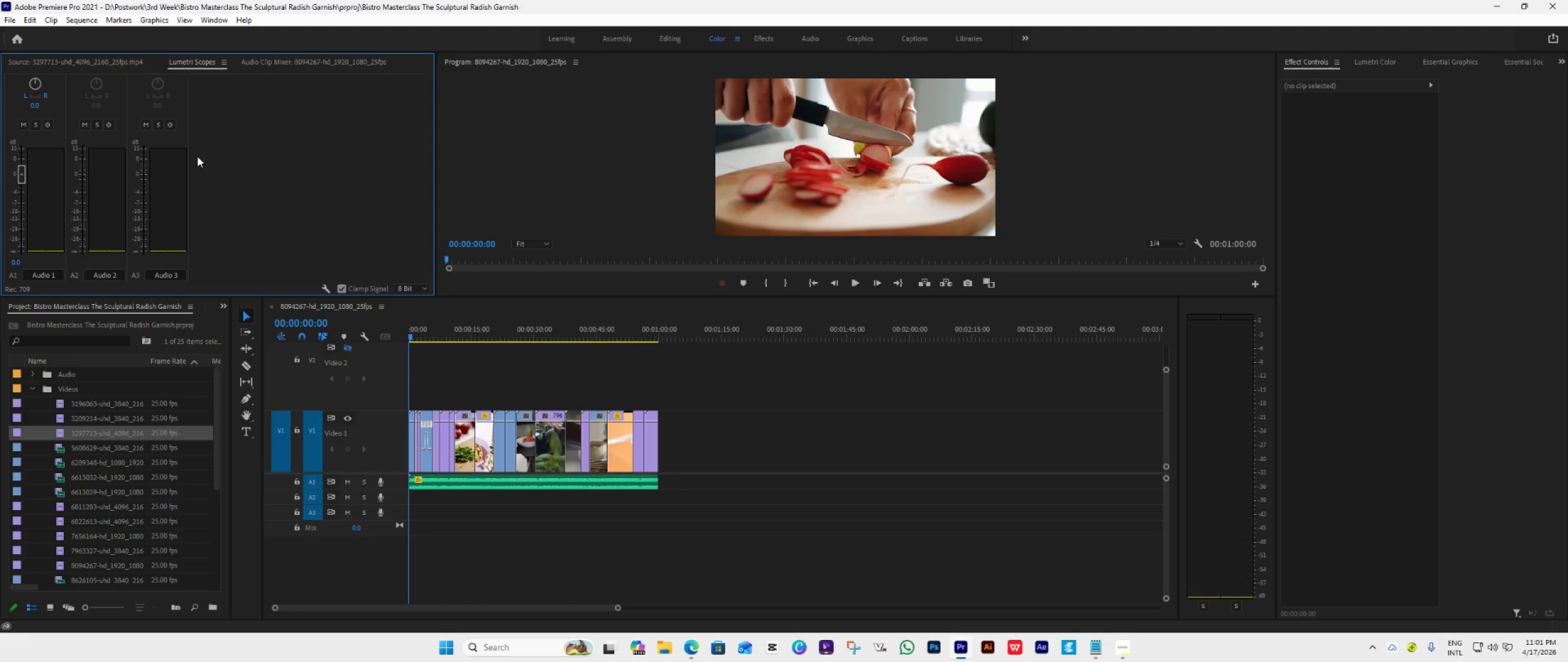 
left_click([281, 59])
 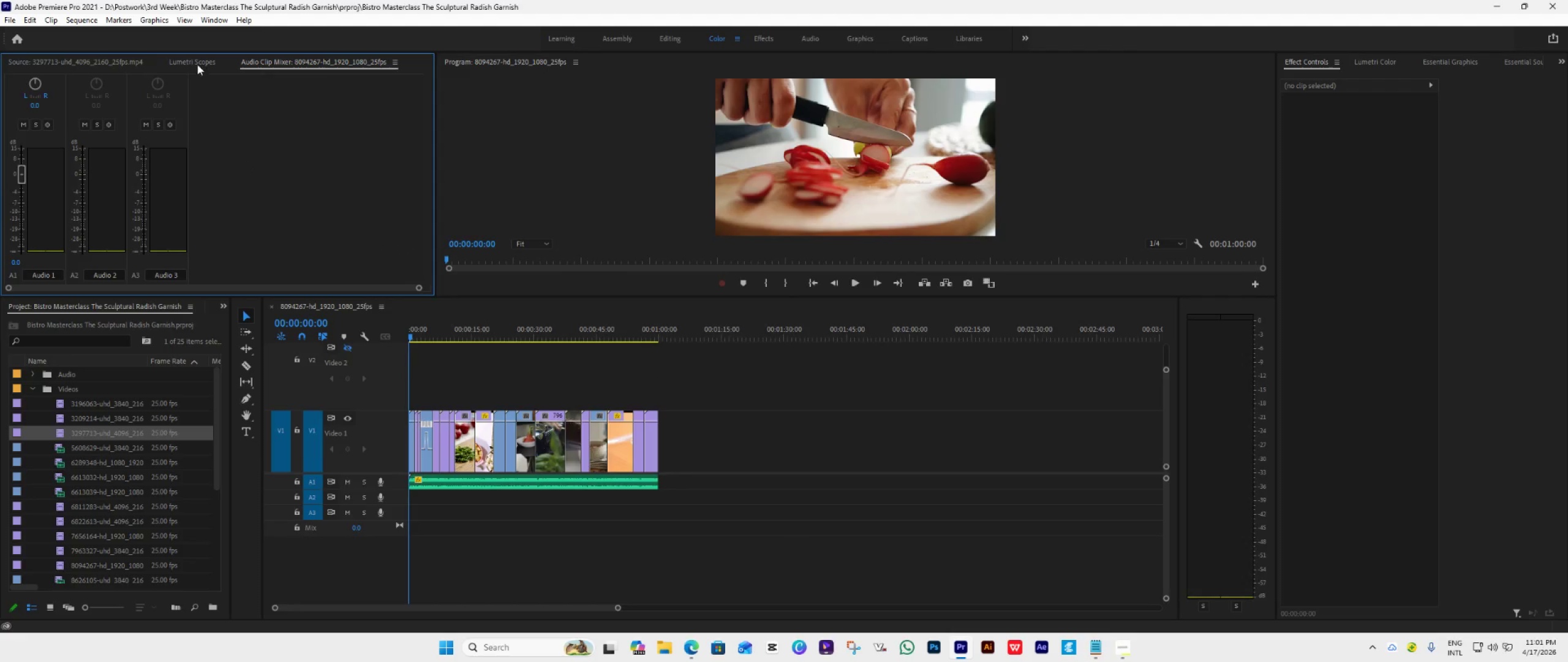 
left_click([196, 63])
 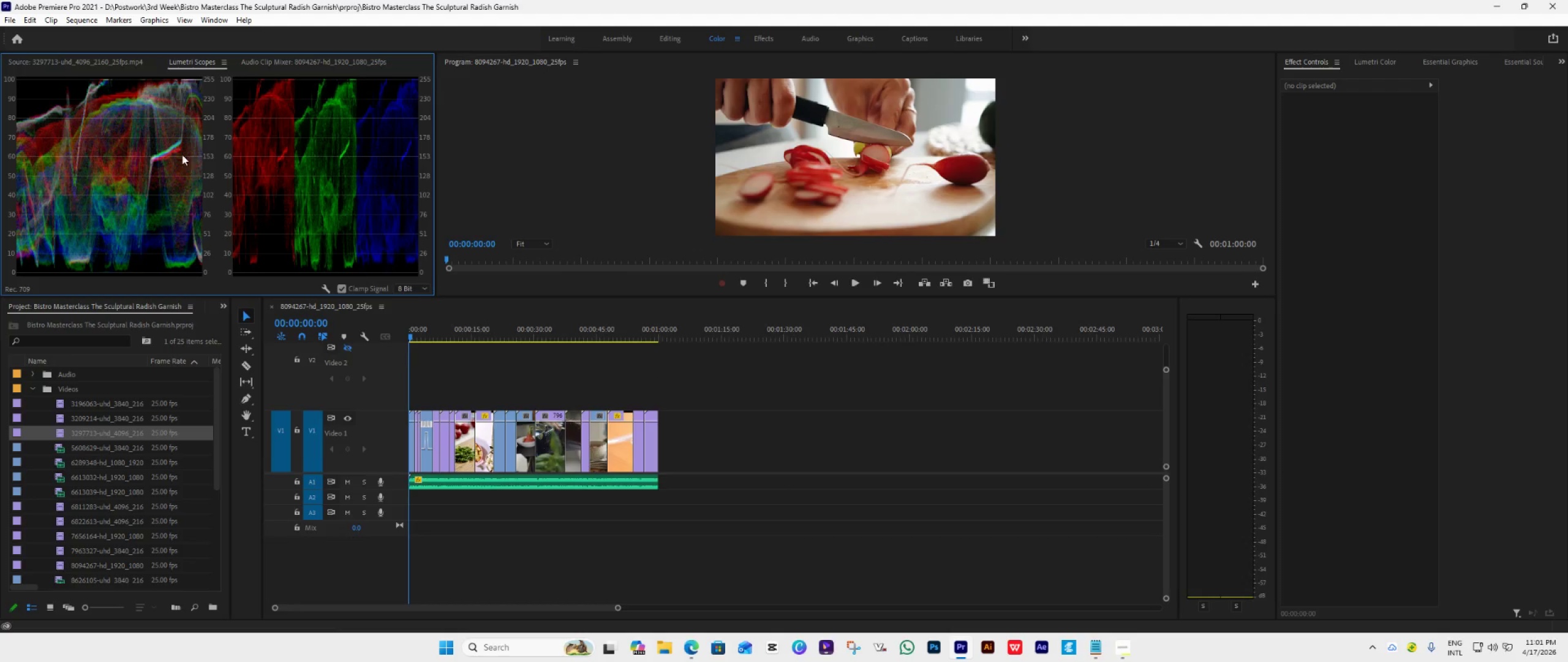 
right_click([230, 196])
 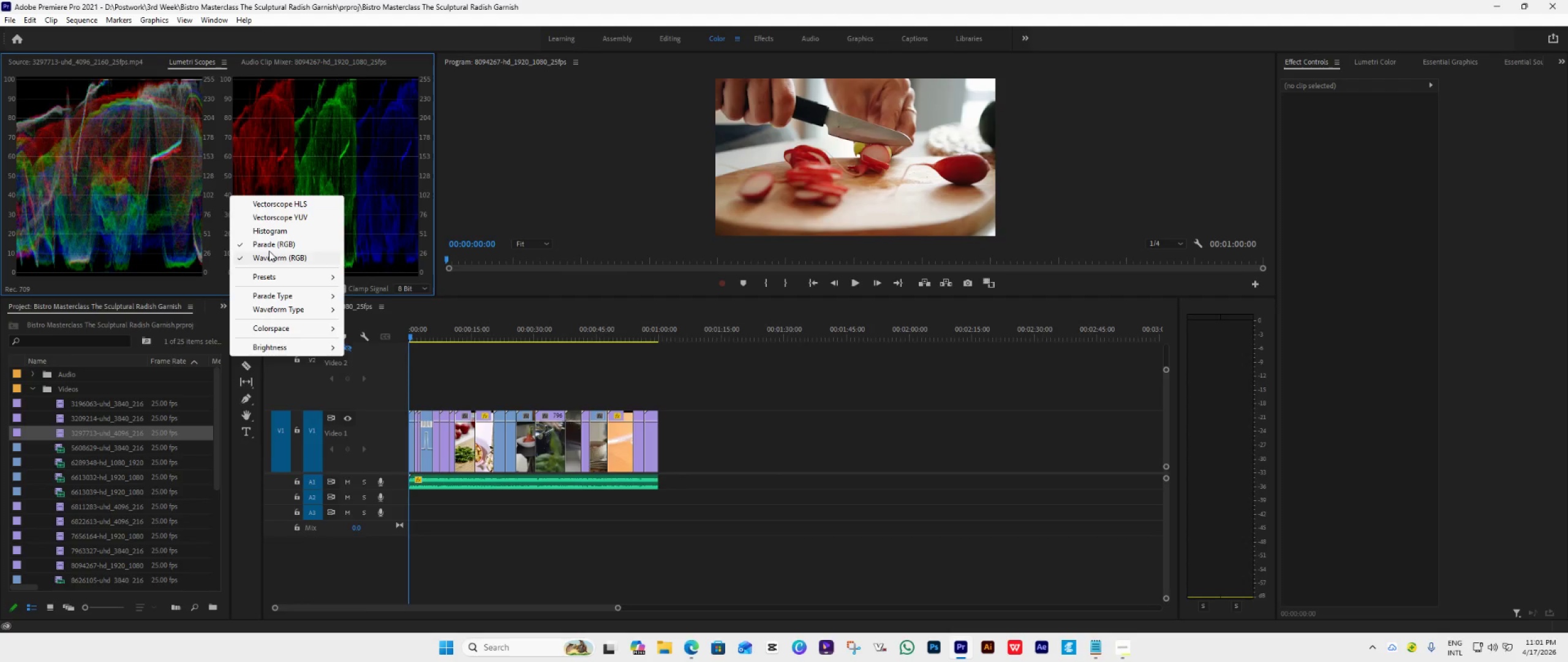 
left_click([269, 245])
 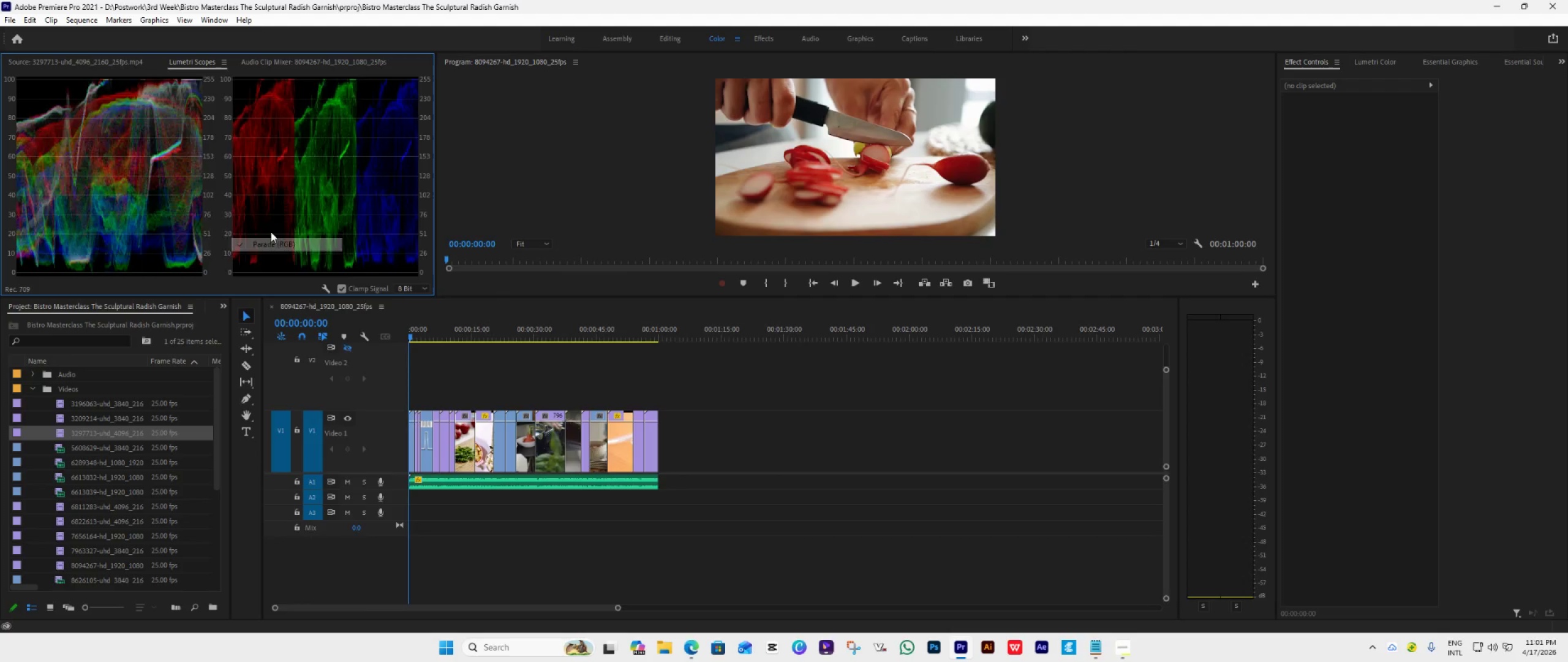 
right_click([274, 227])
 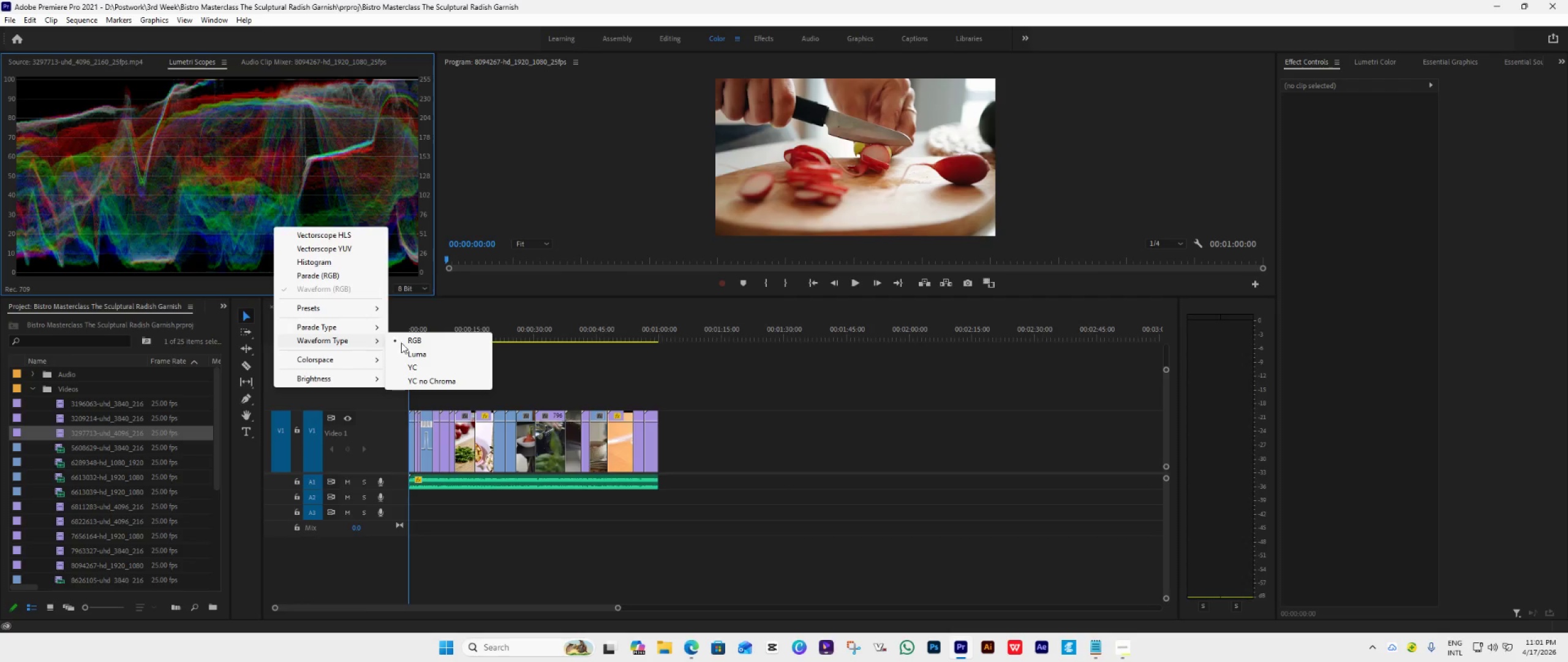 
left_click([410, 352])
 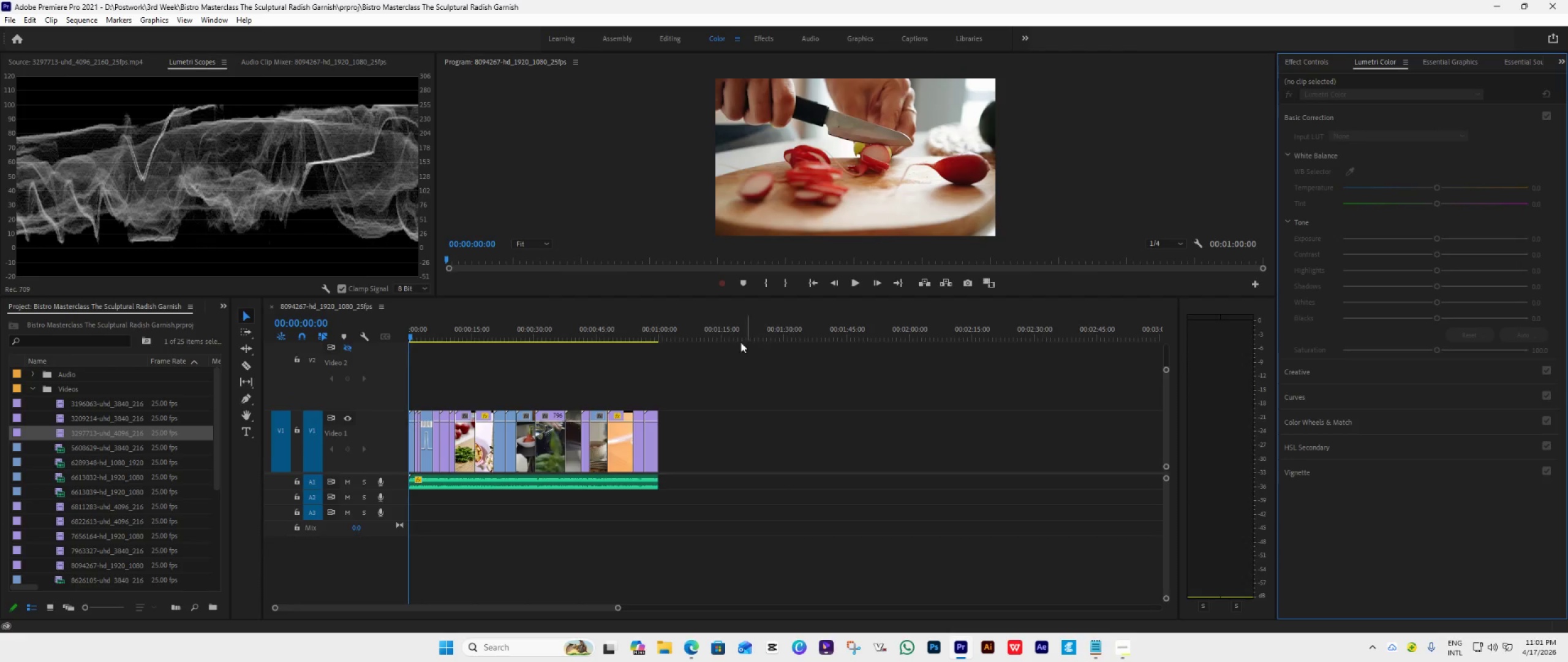 
left_click_drag(start_coordinate=[715, 296], to_coordinate=[701, 401])
 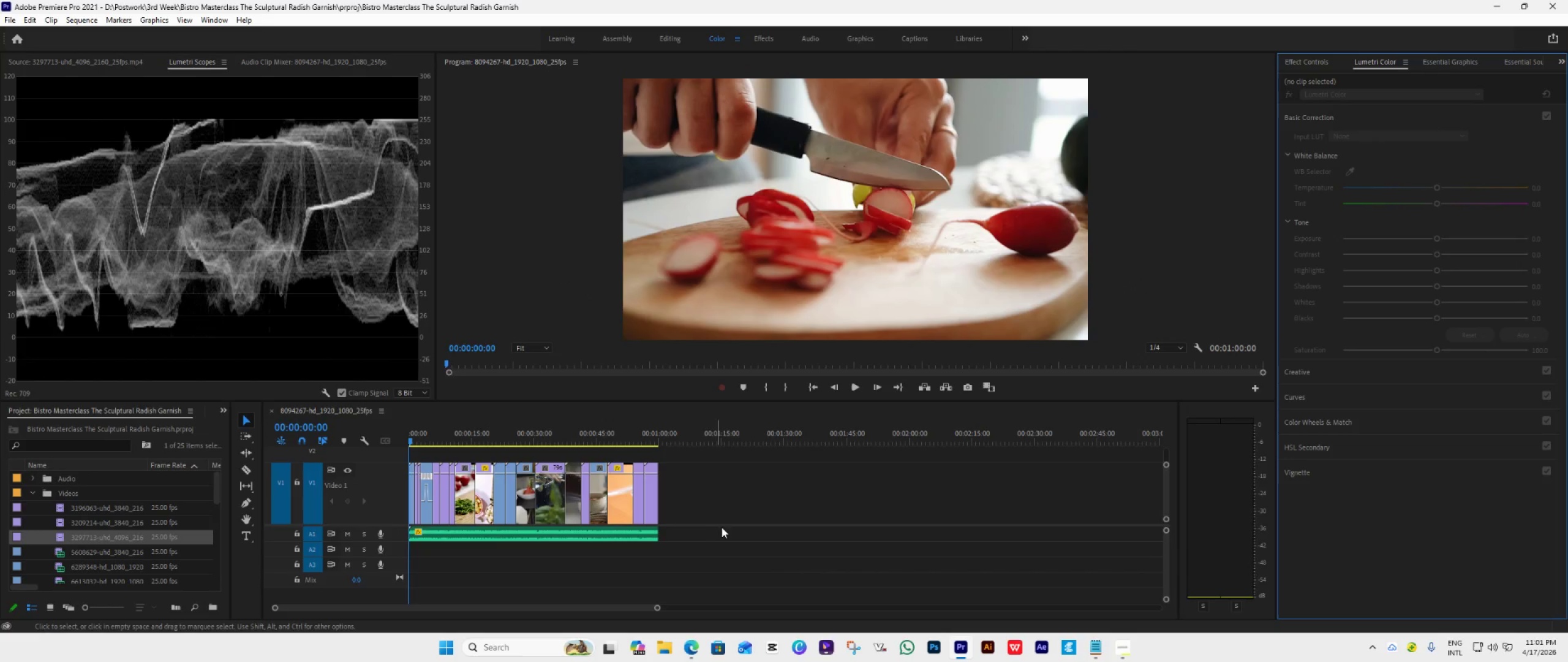 
hold_key(key=AltLeft, duration=1.03)
scroll: coordinate [724, 519], scroll_direction: up, amount: 6.0
 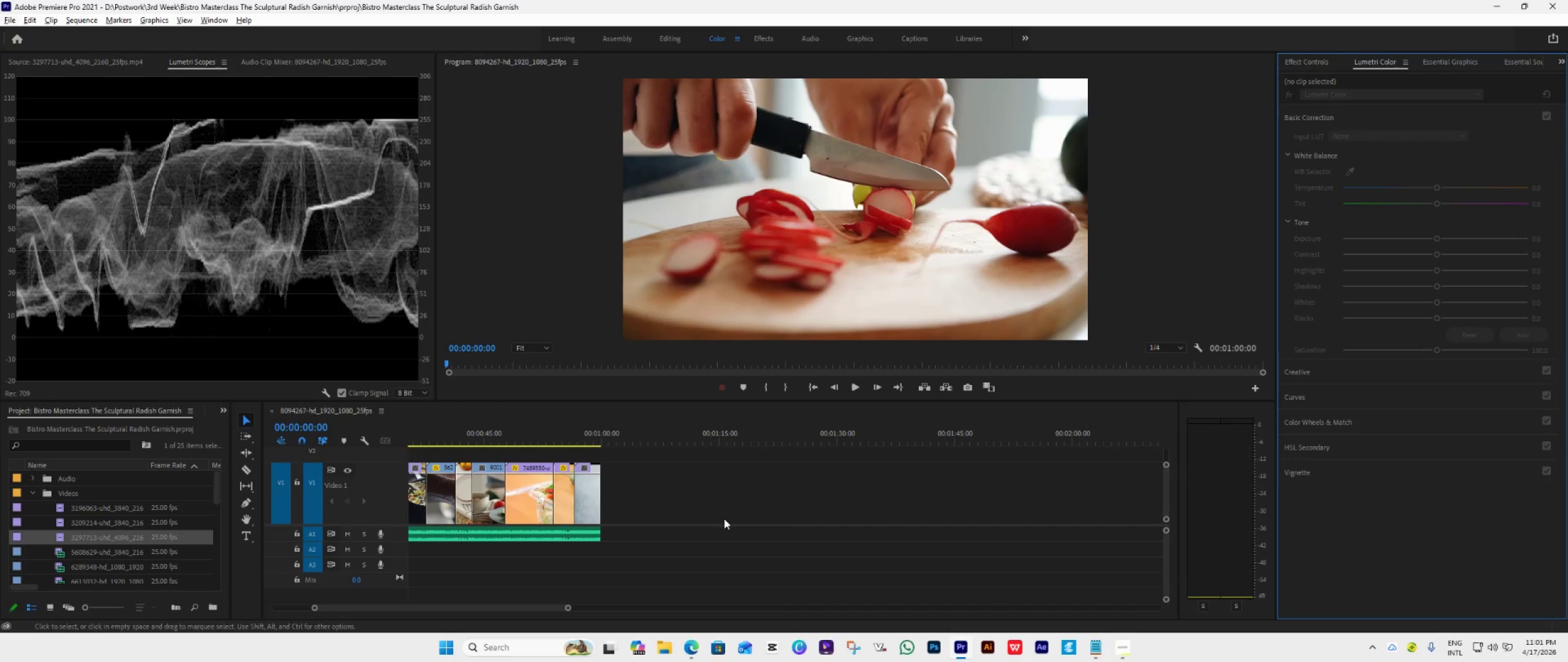 
hold_key(key=ControlLeft, duration=1.36)
scroll: coordinate [719, 496], scroll_direction: up, amount: 4.0
 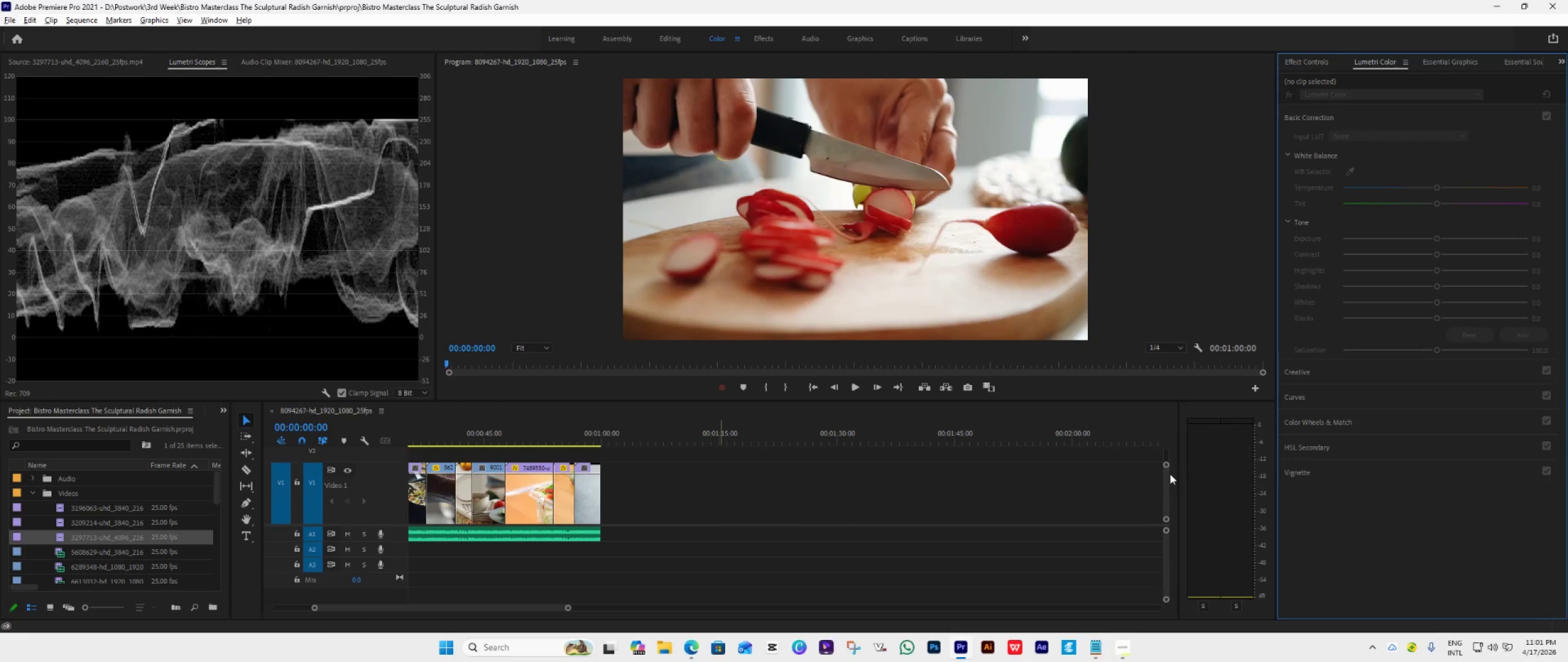 
left_click_drag(start_coordinate=[1164, 466], to_coordinate=[1169, 442])
 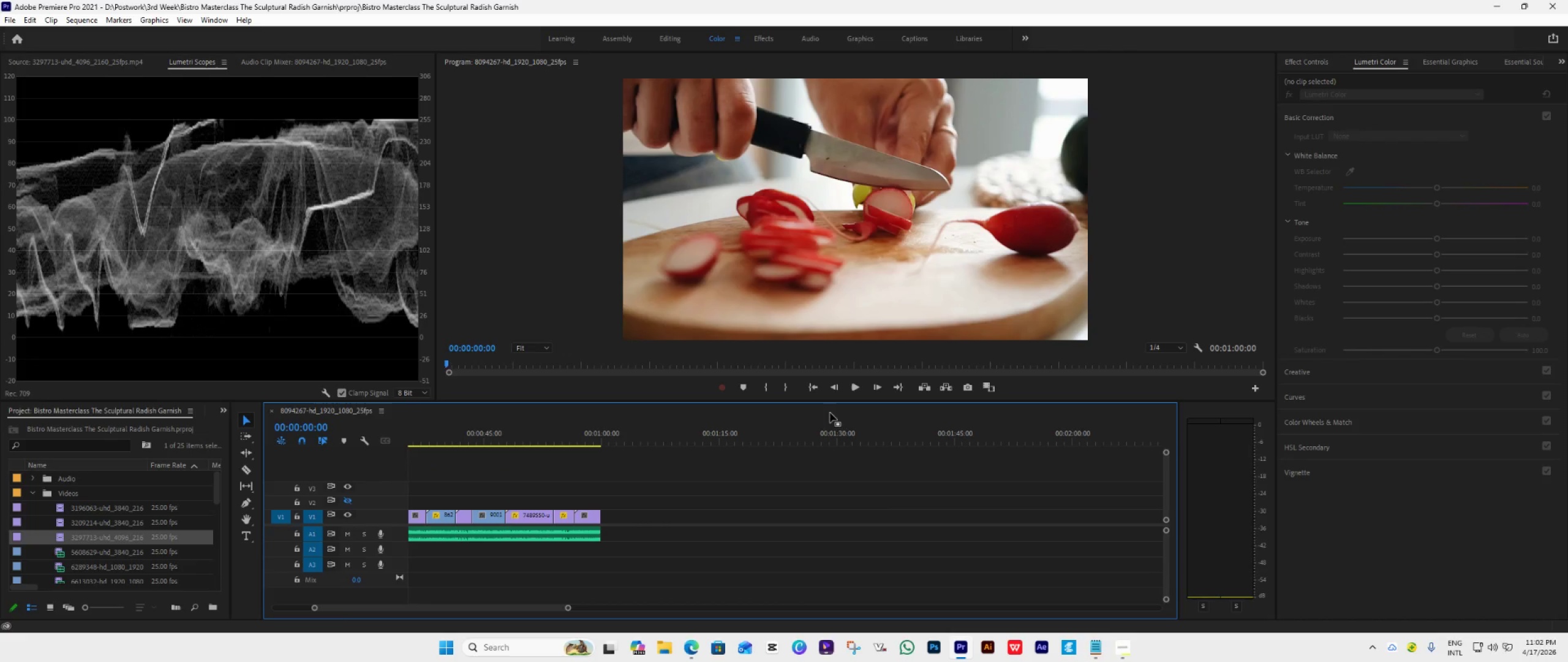 
left_click([814, 391])
 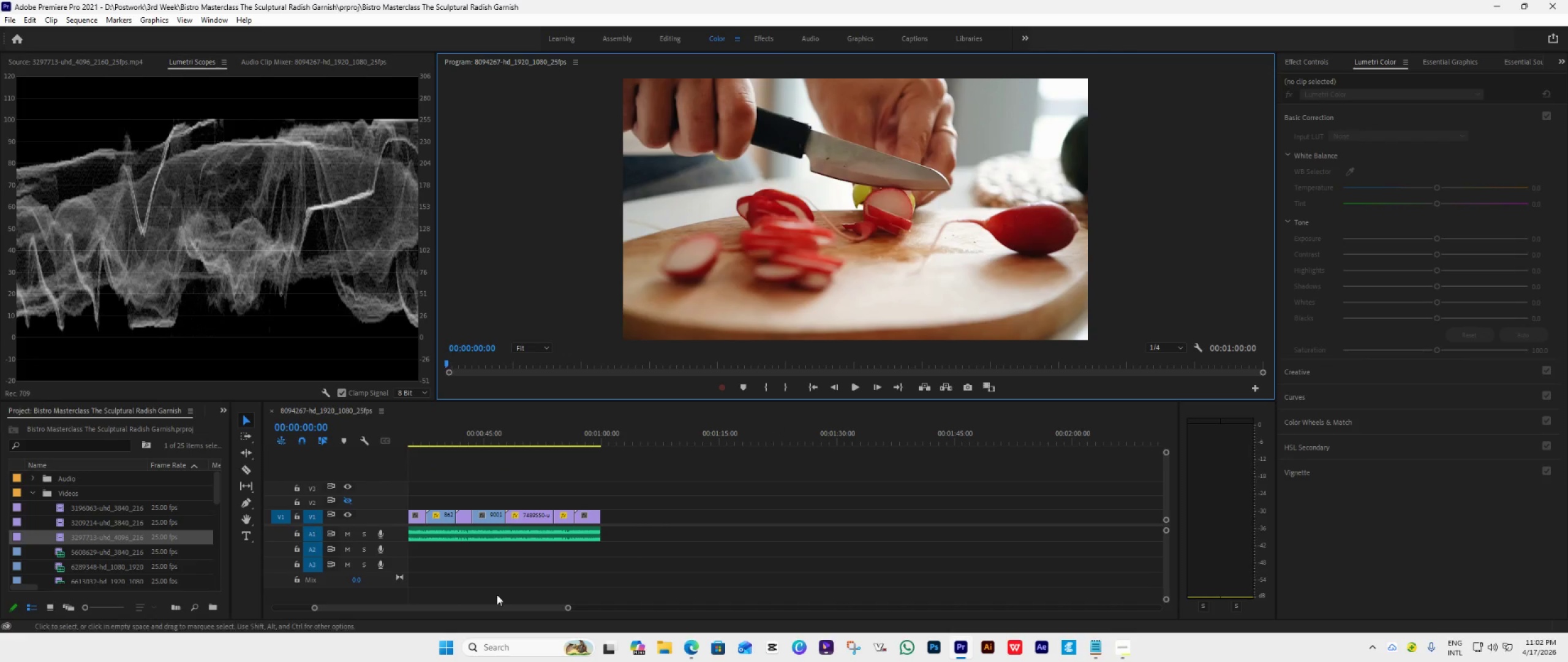 
left_click_drag(start_coordinate=[461, 609], to_coordinate=[274, 609])